 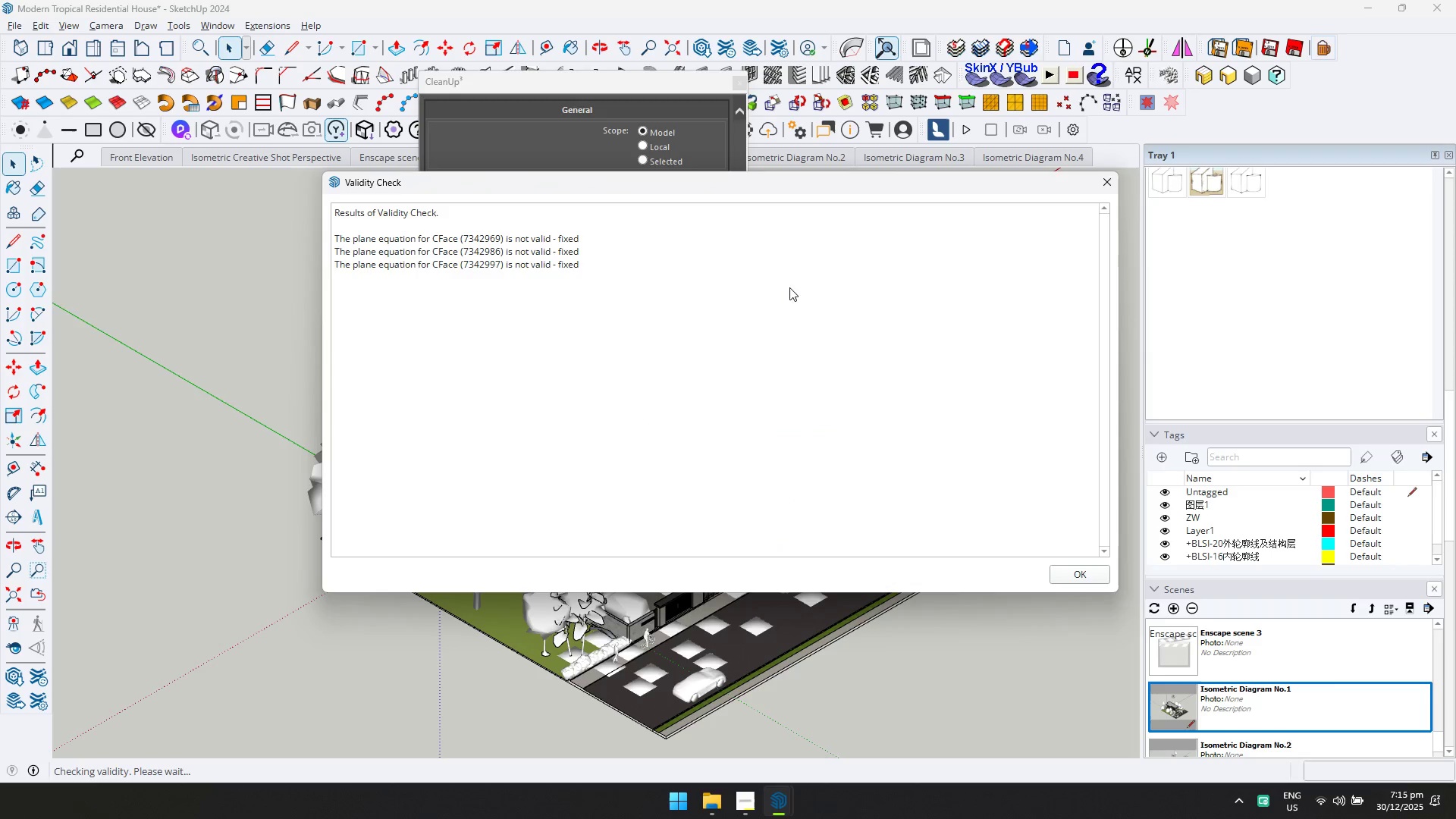 
left_click([1075, 572])
 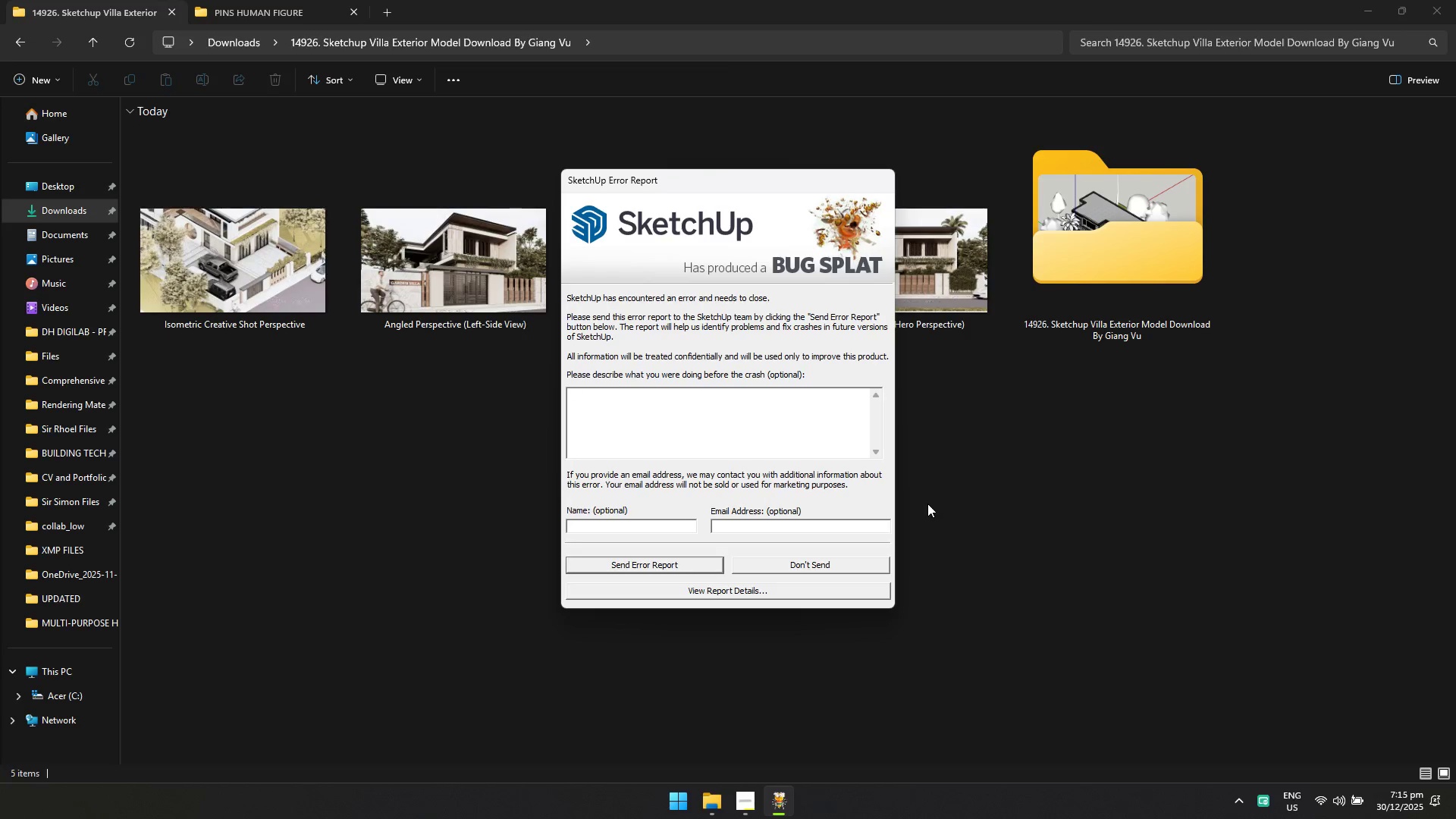 
left_click([846, 560])
 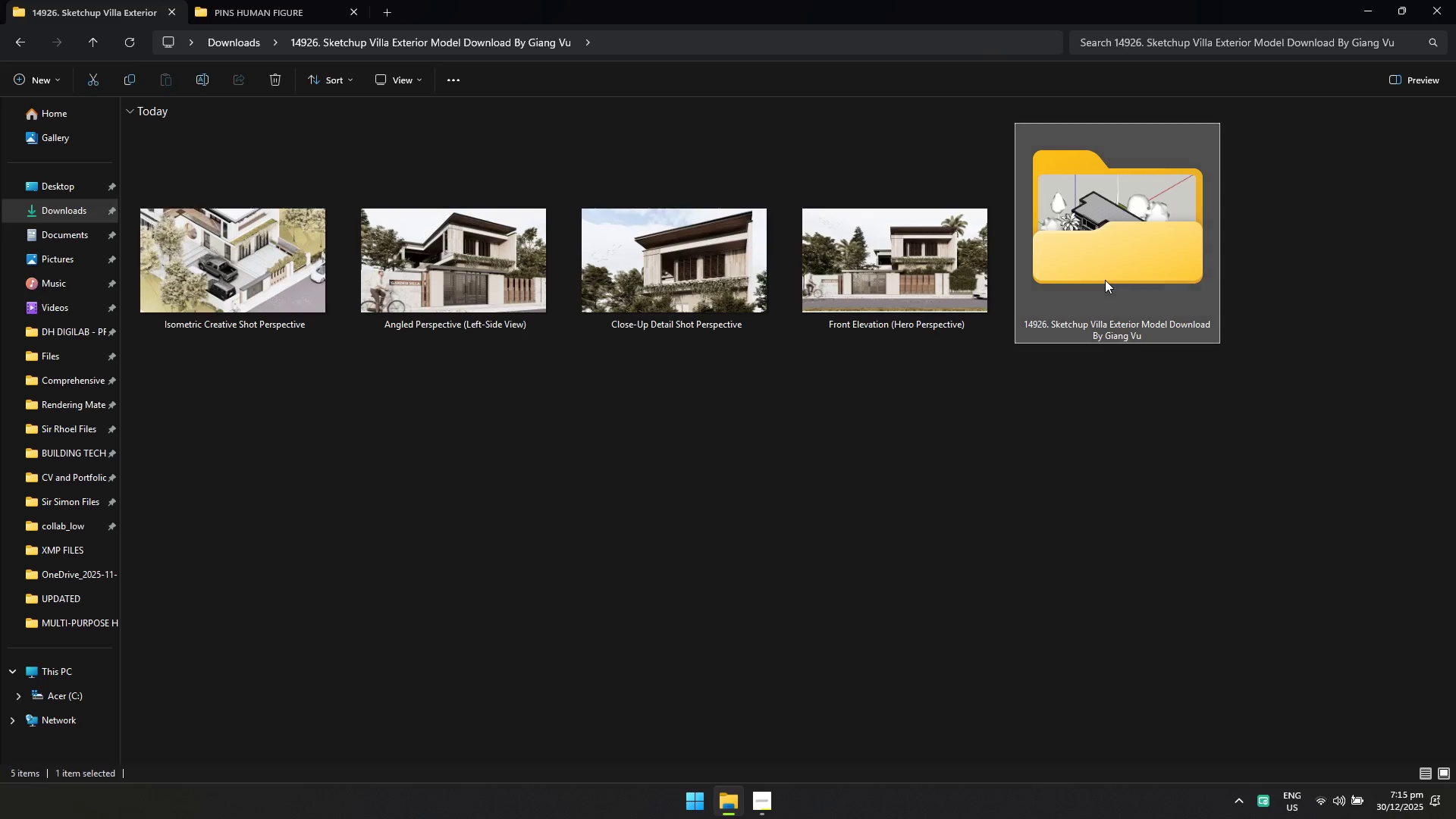 
double_click([1105, 280])
 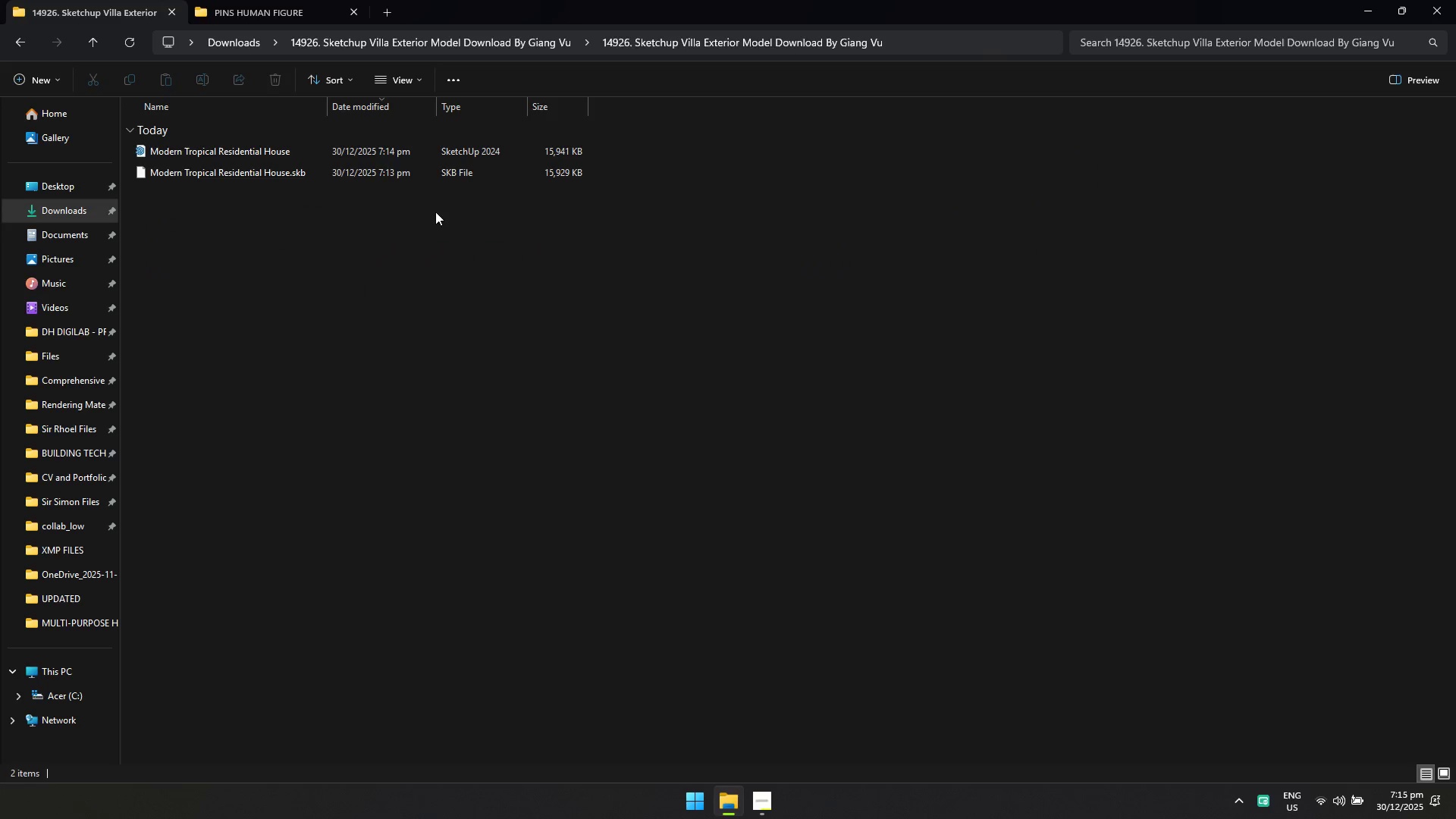 
mouse_move([435, 187])
 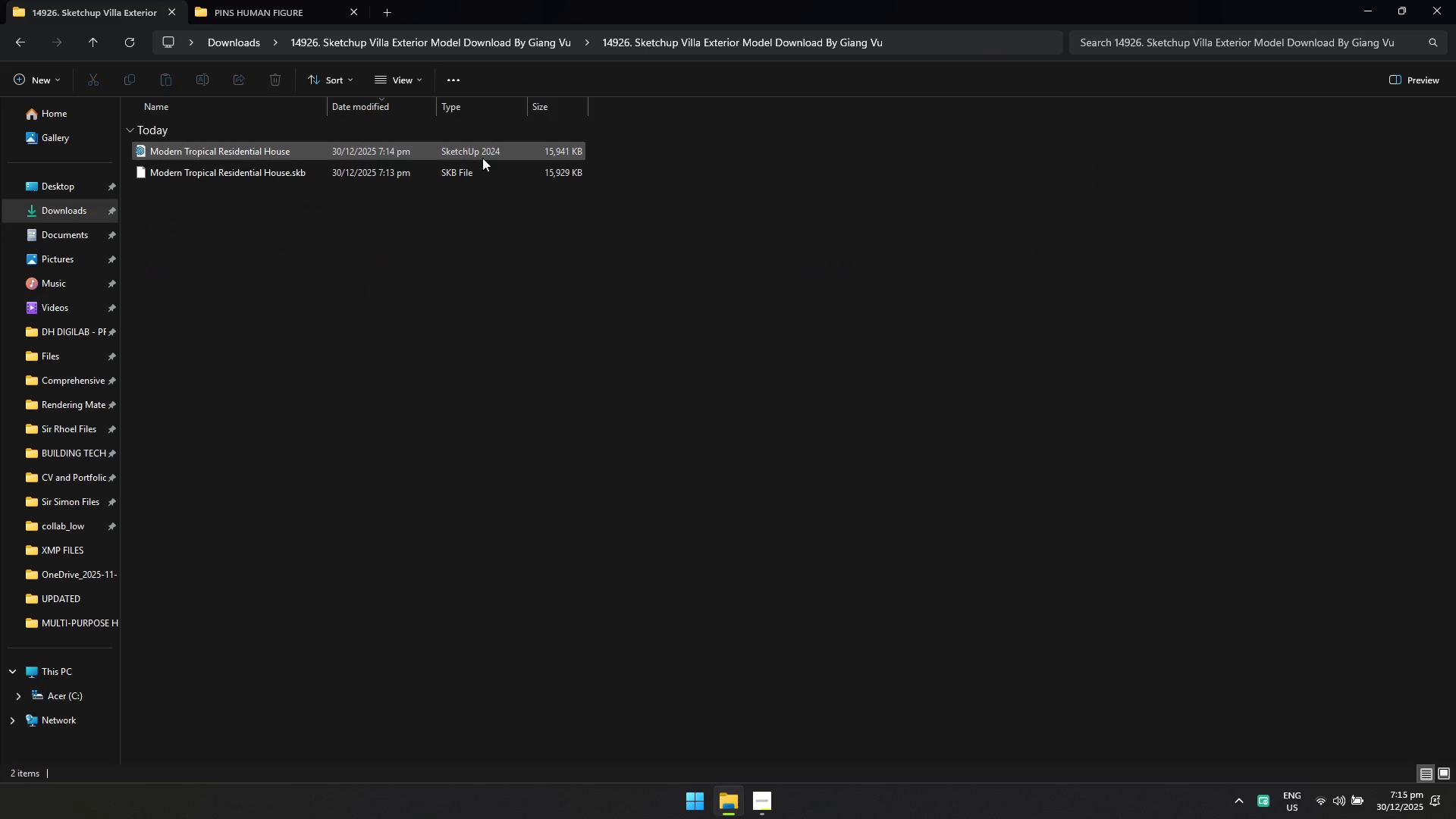 
double_click([482, 158])
 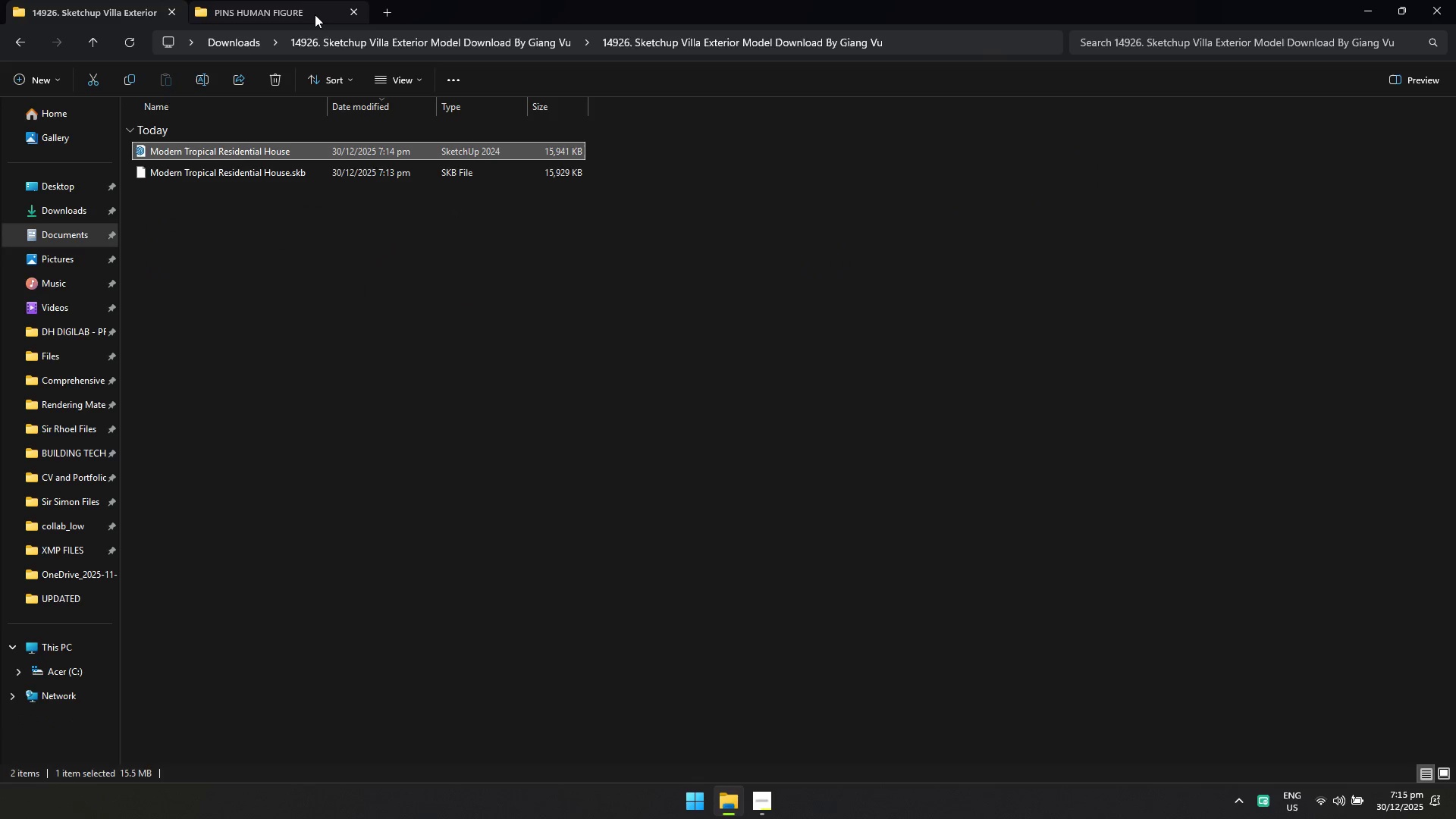 
double_click([357, 11])
 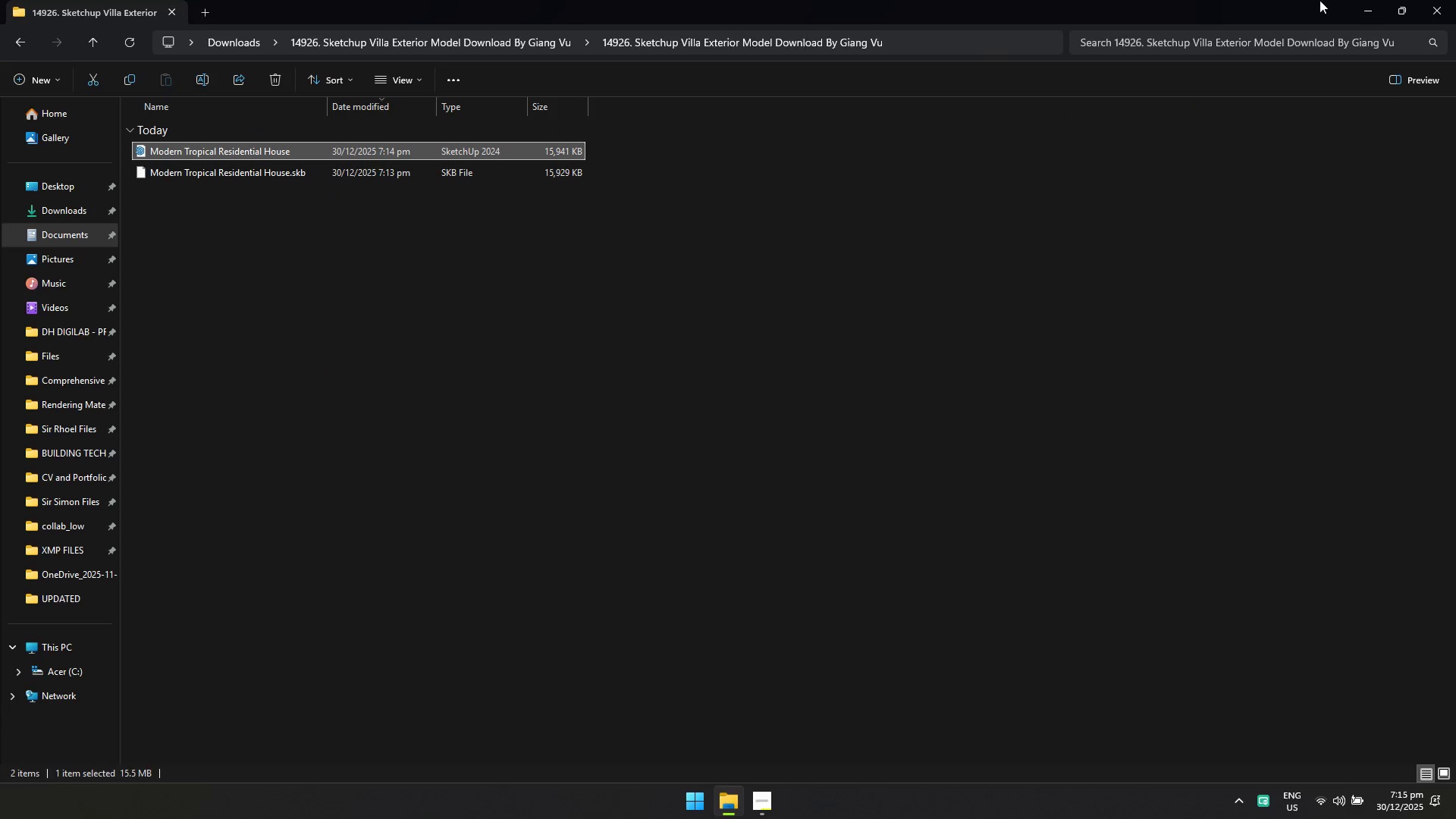 
left_click([1360, 2])
 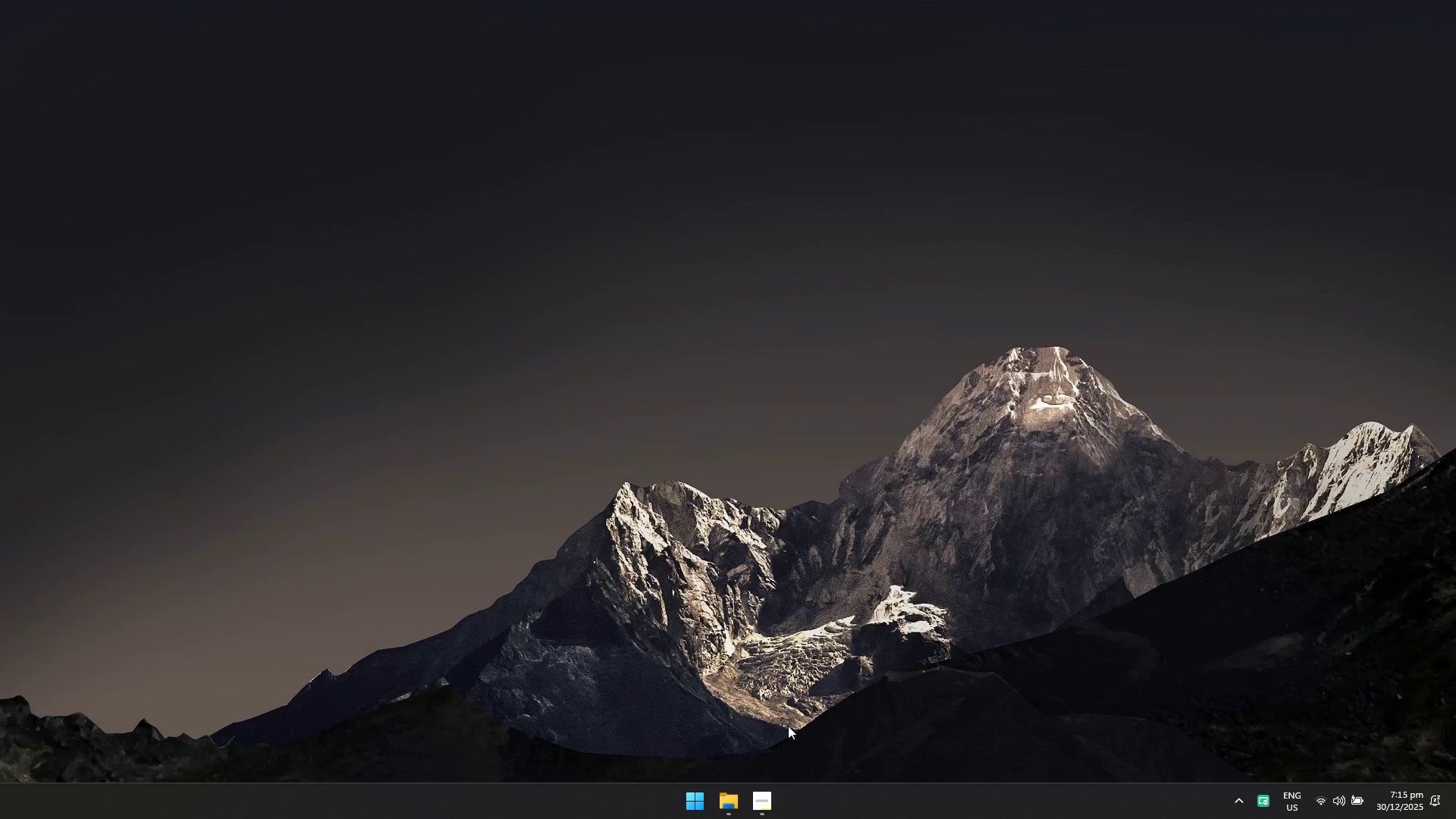 
left_click([769, 786])
 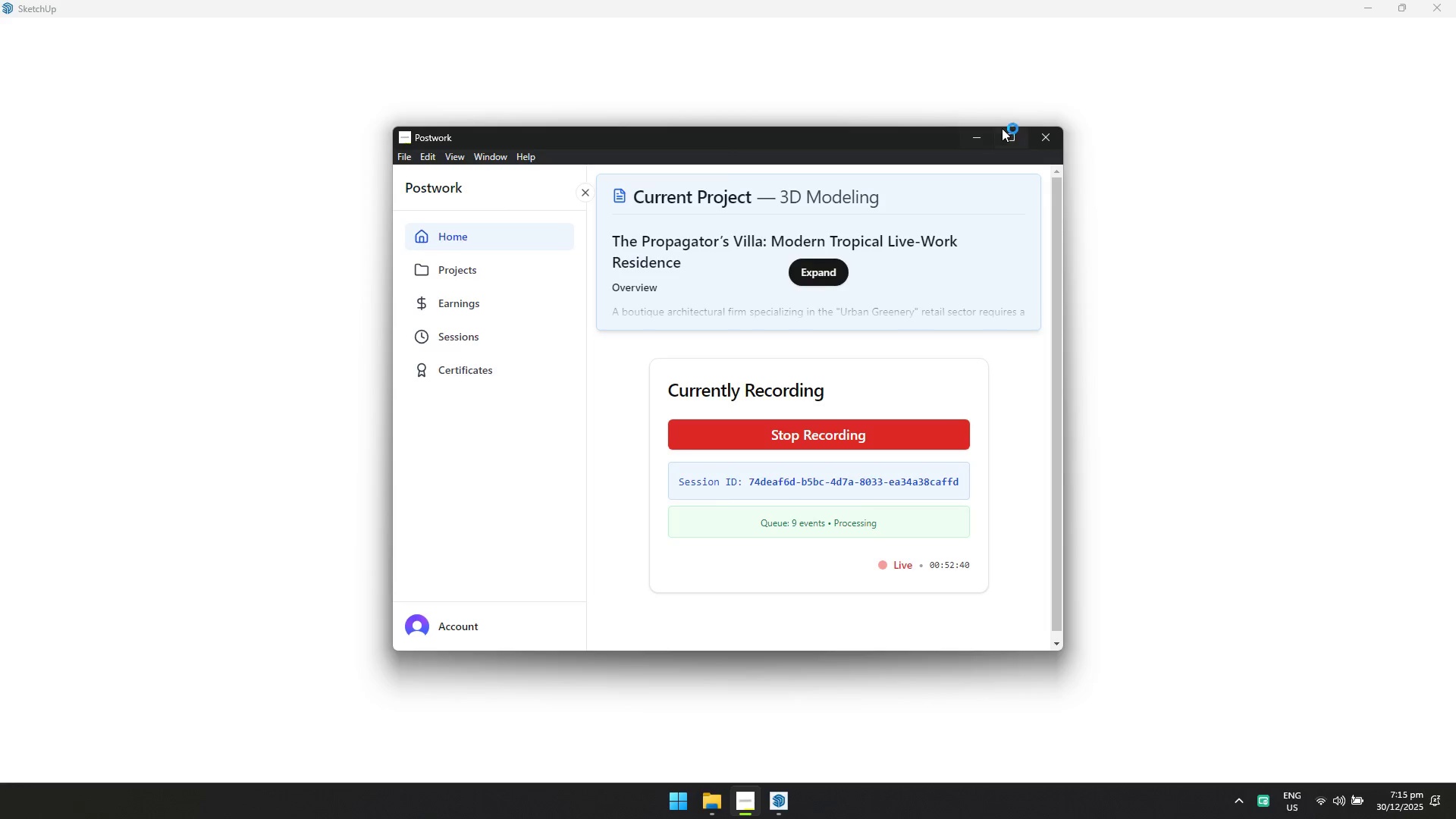 
left_click([979, 136])
 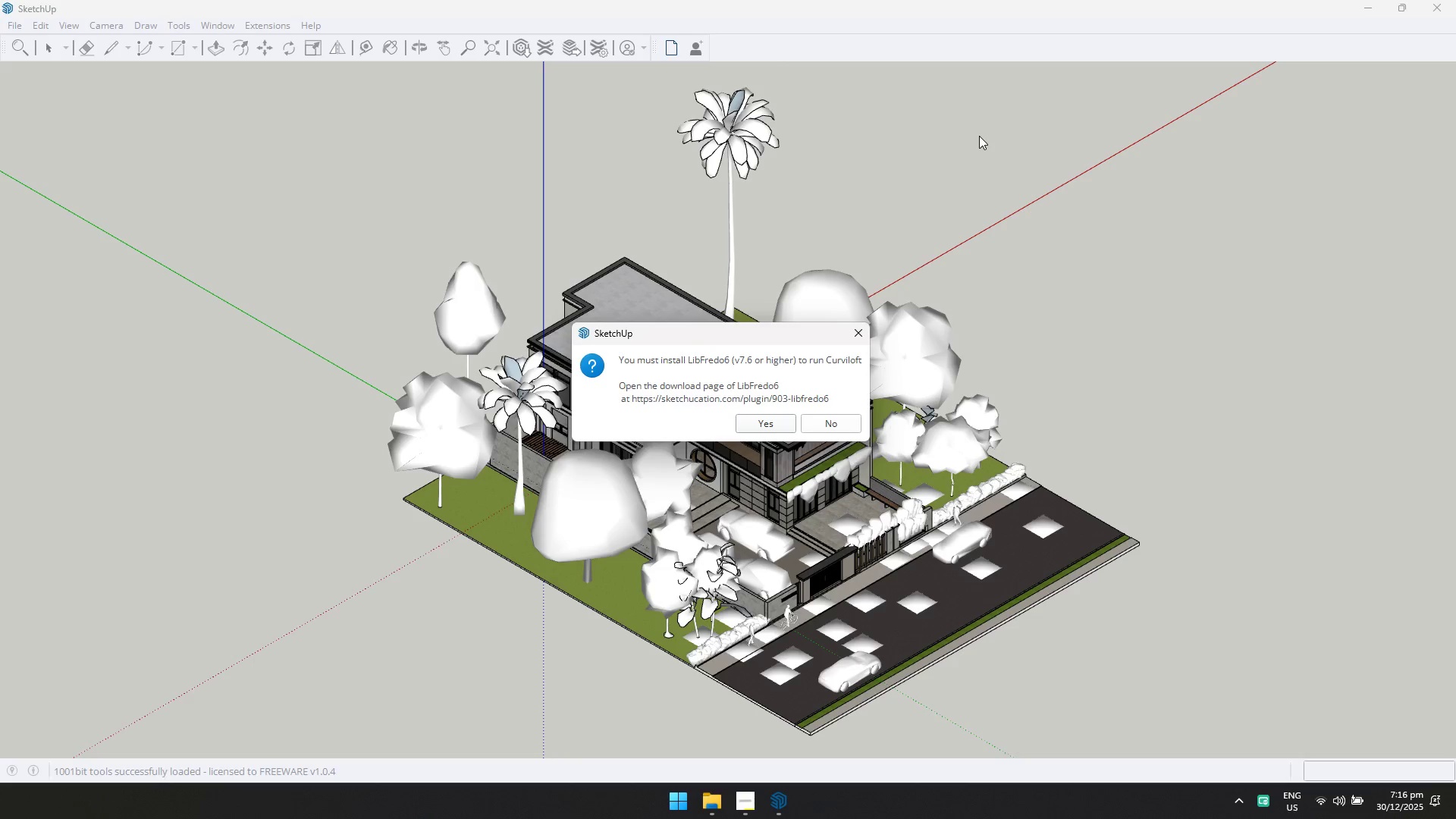 
wait(52.89)
 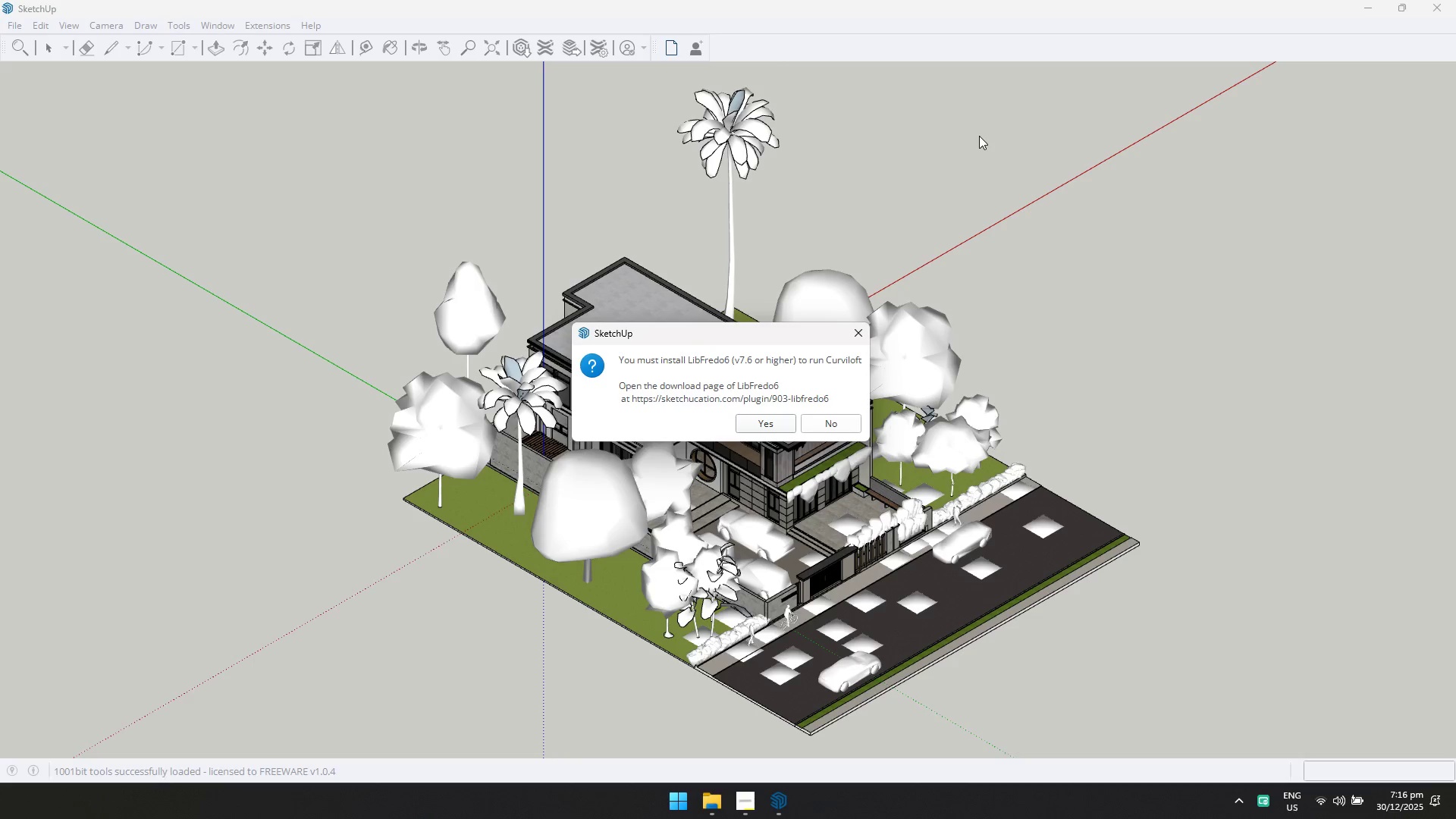 
left_click([864, 331])
 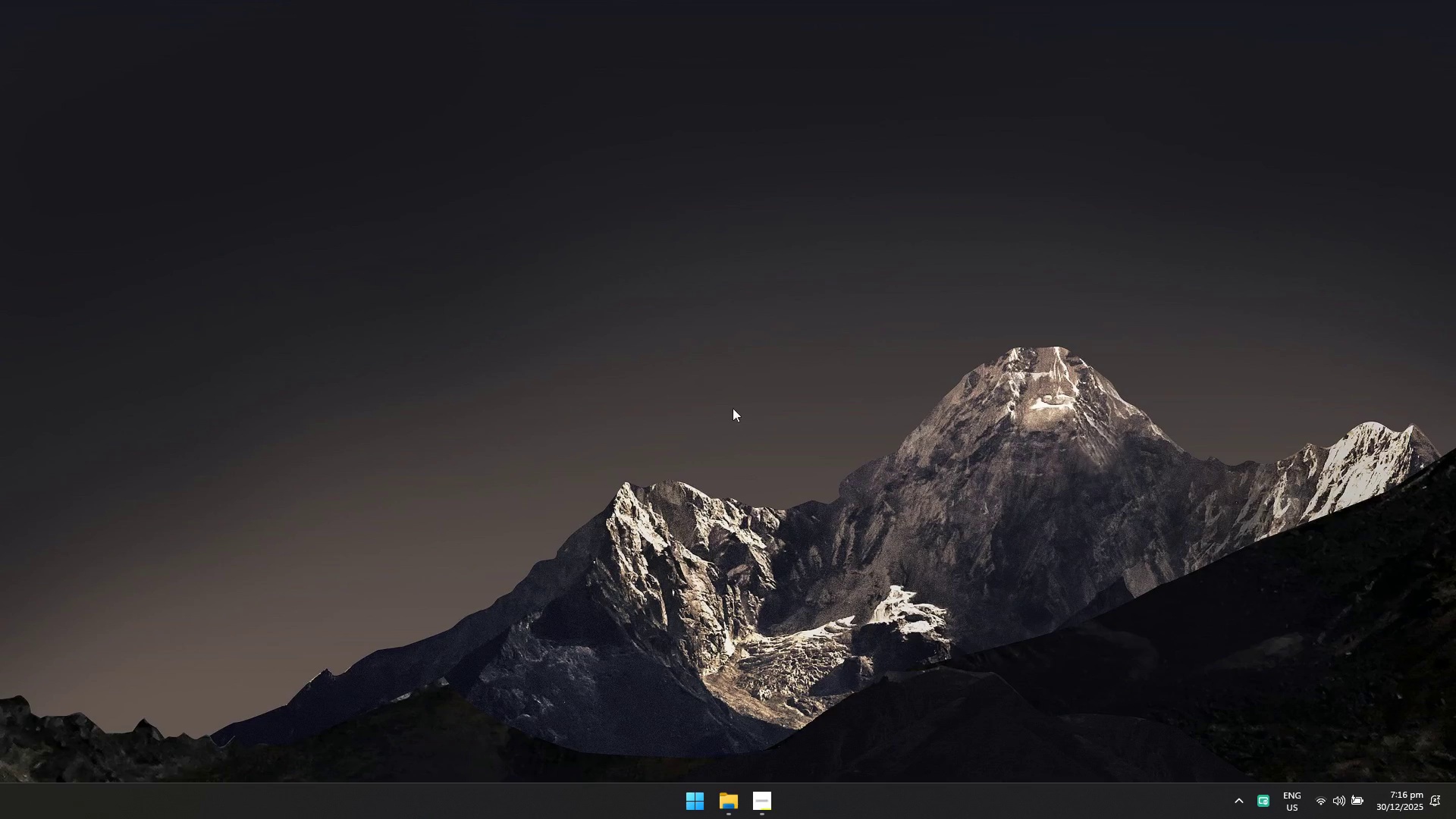 
left_click([730, 813])
 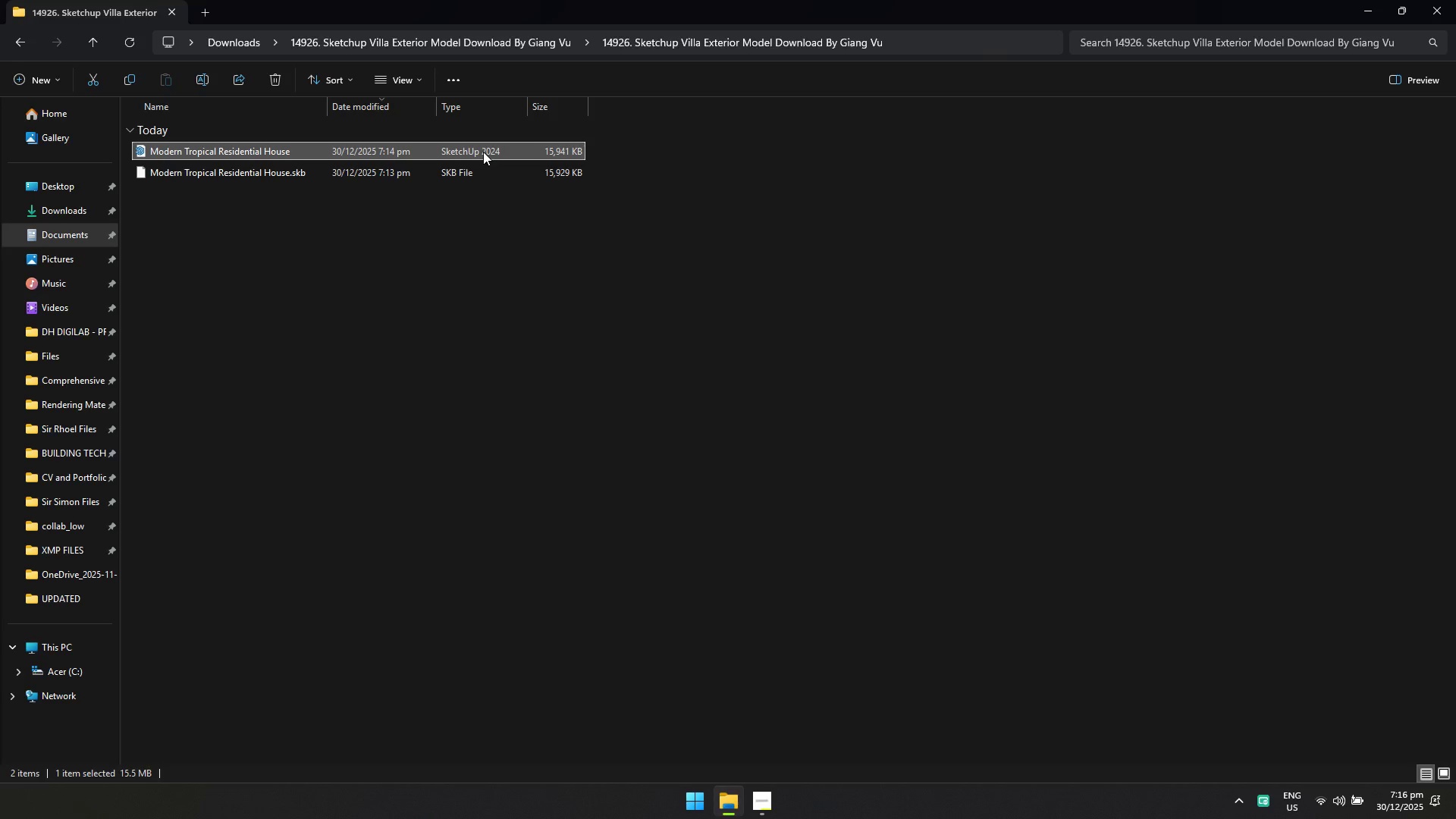 
double_click([483, 152])
 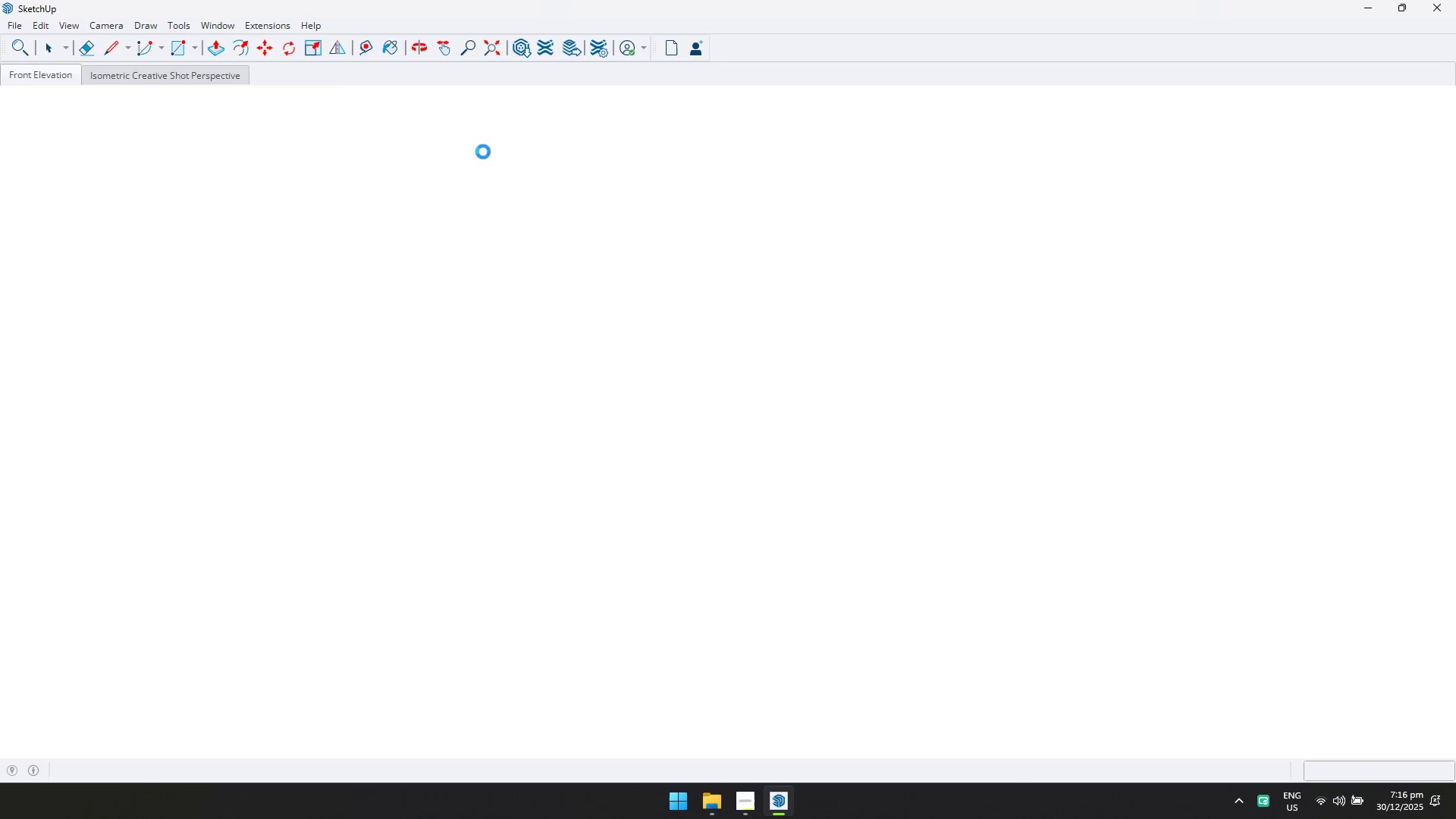 
wait(12.55)
 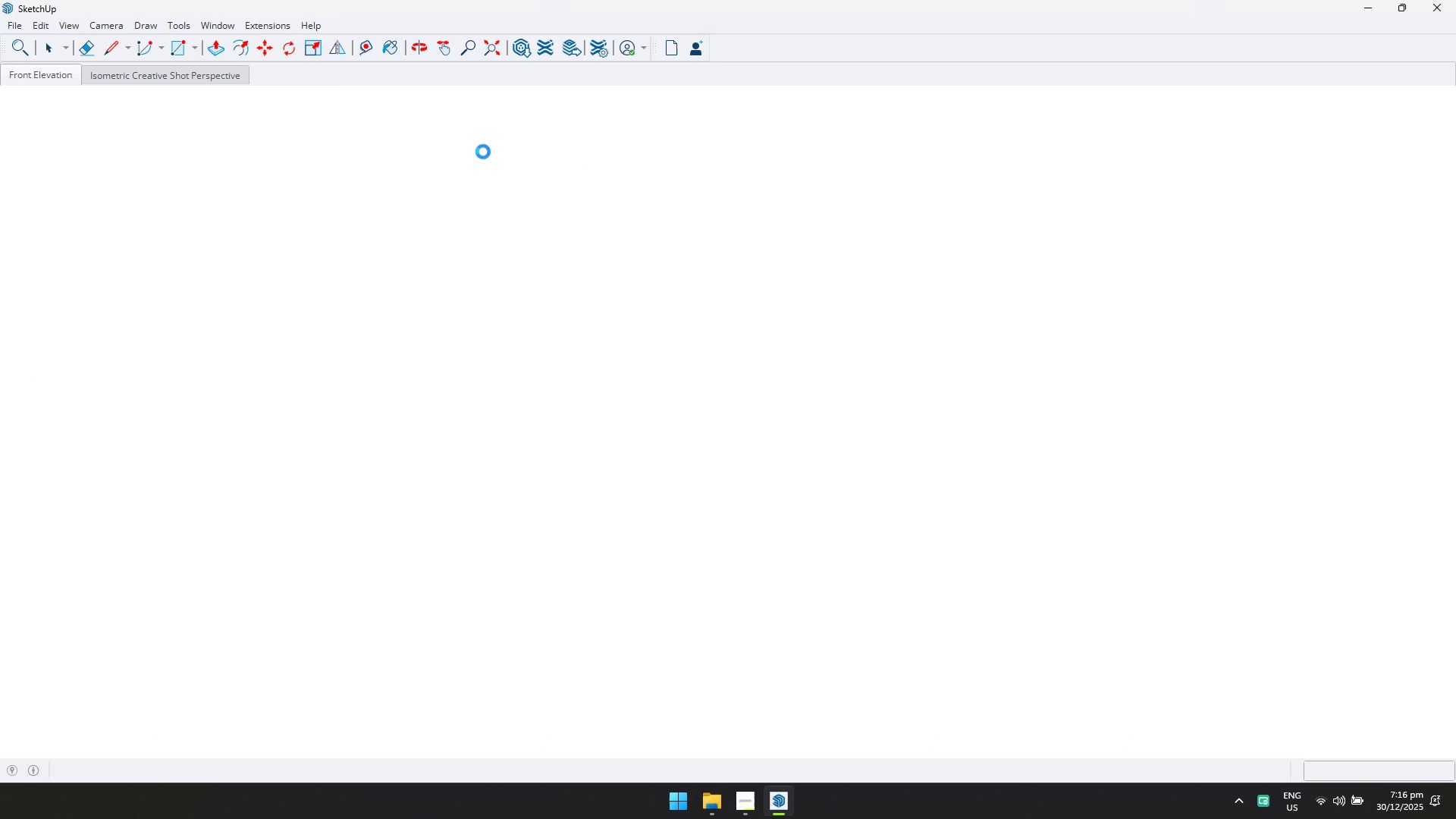 
left_click([862, 330])
 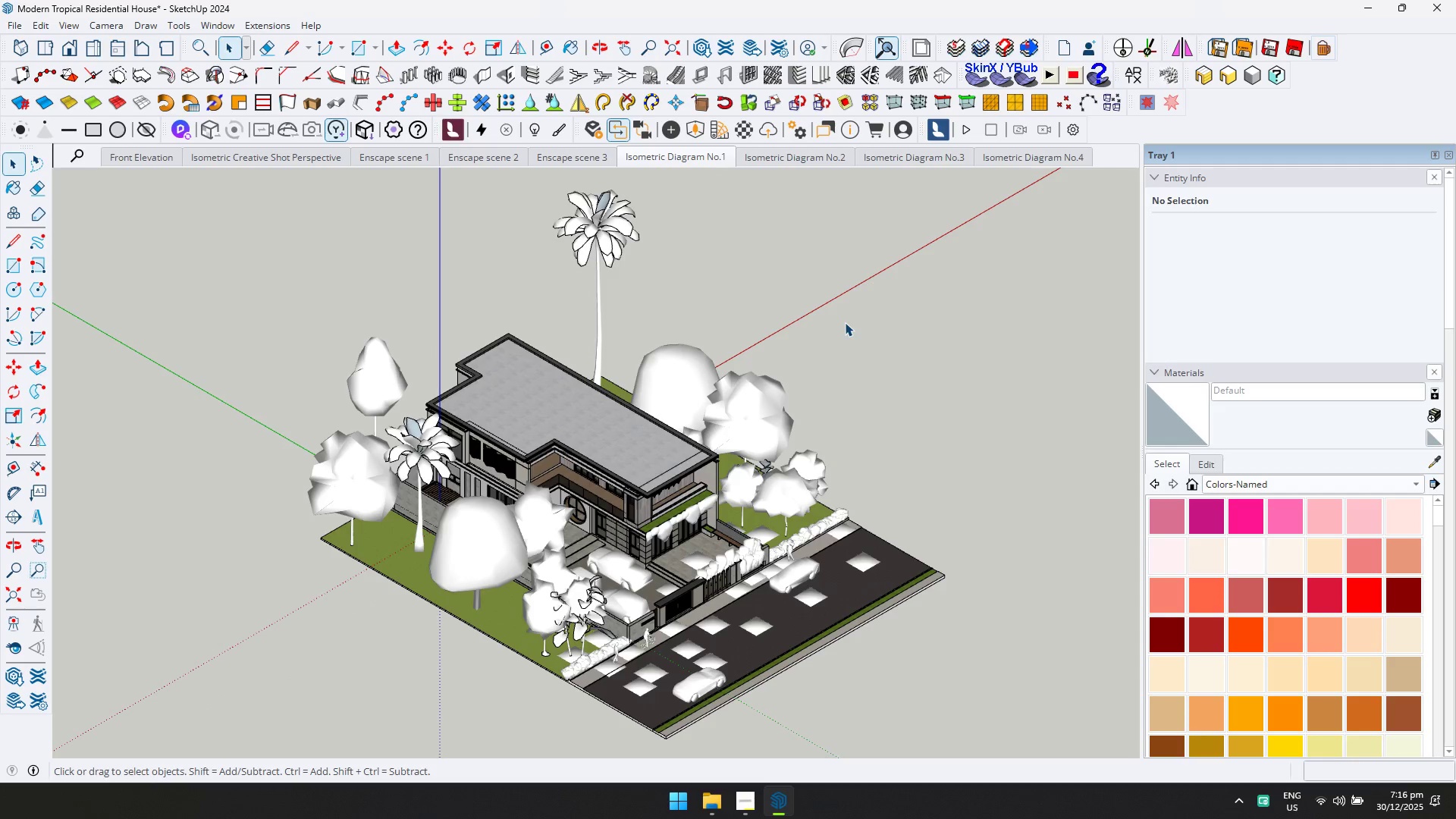 
wait(5.73)
 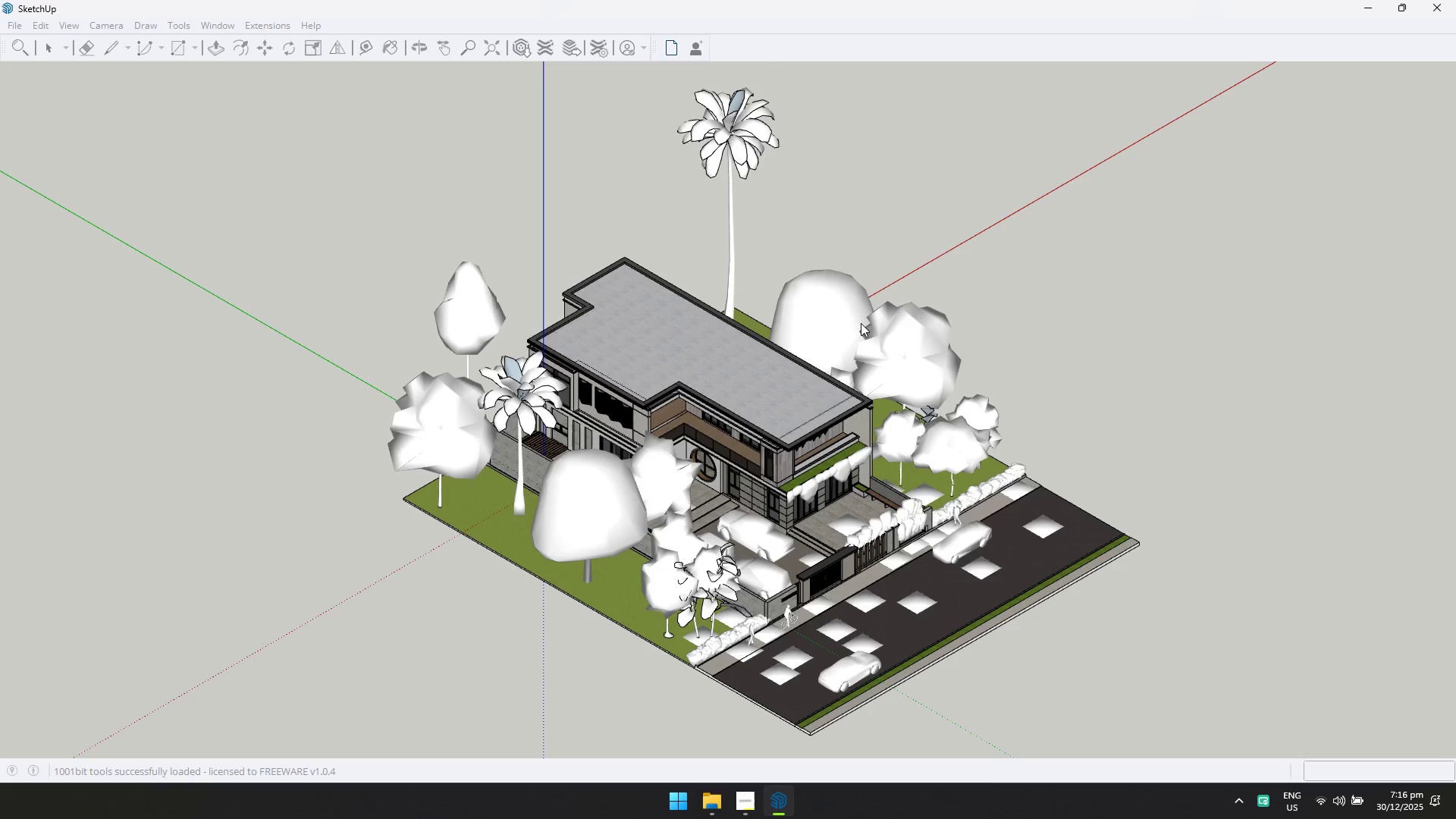 
left_click([868, 287])
 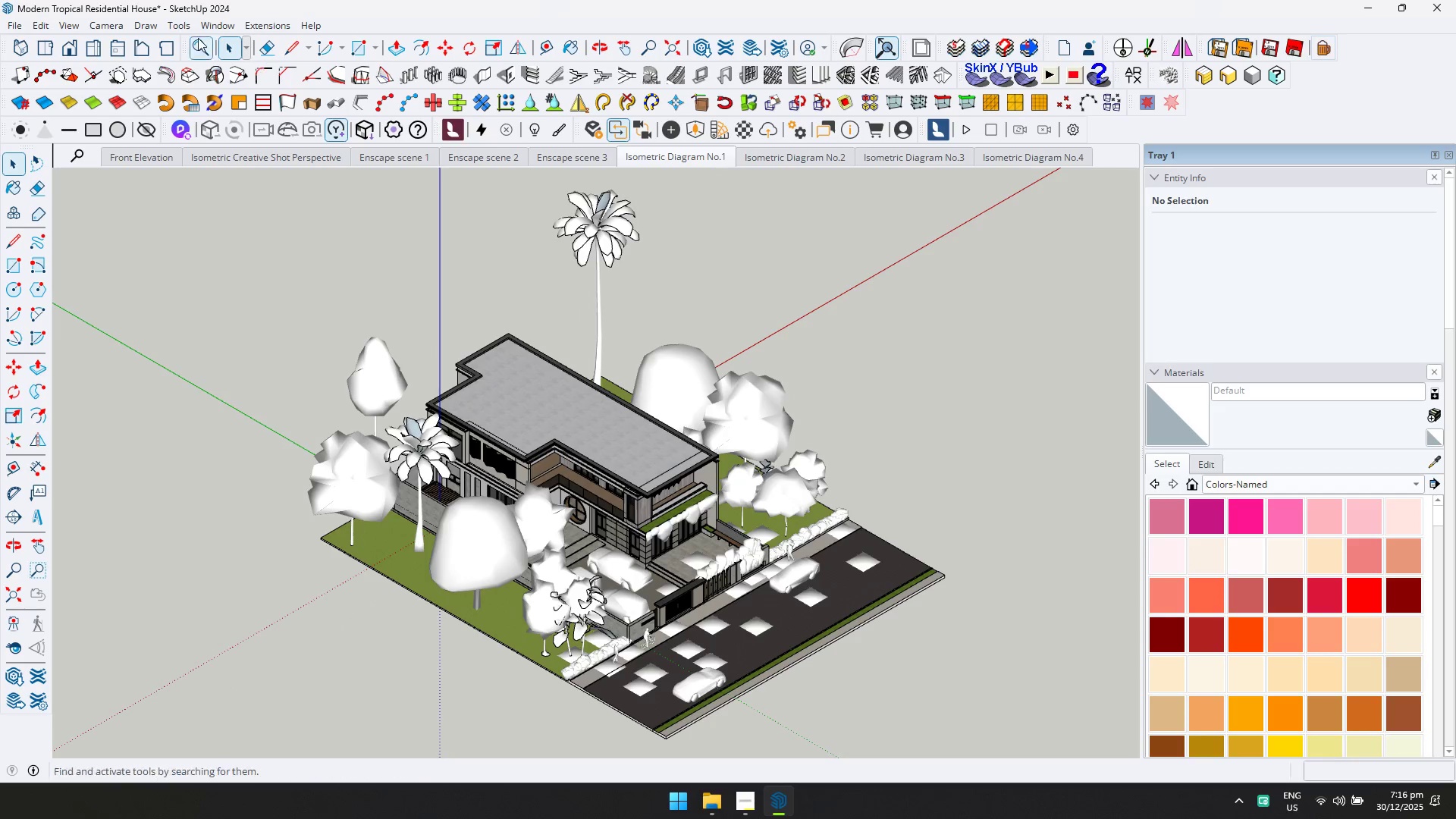 
left_click([213, 26])
 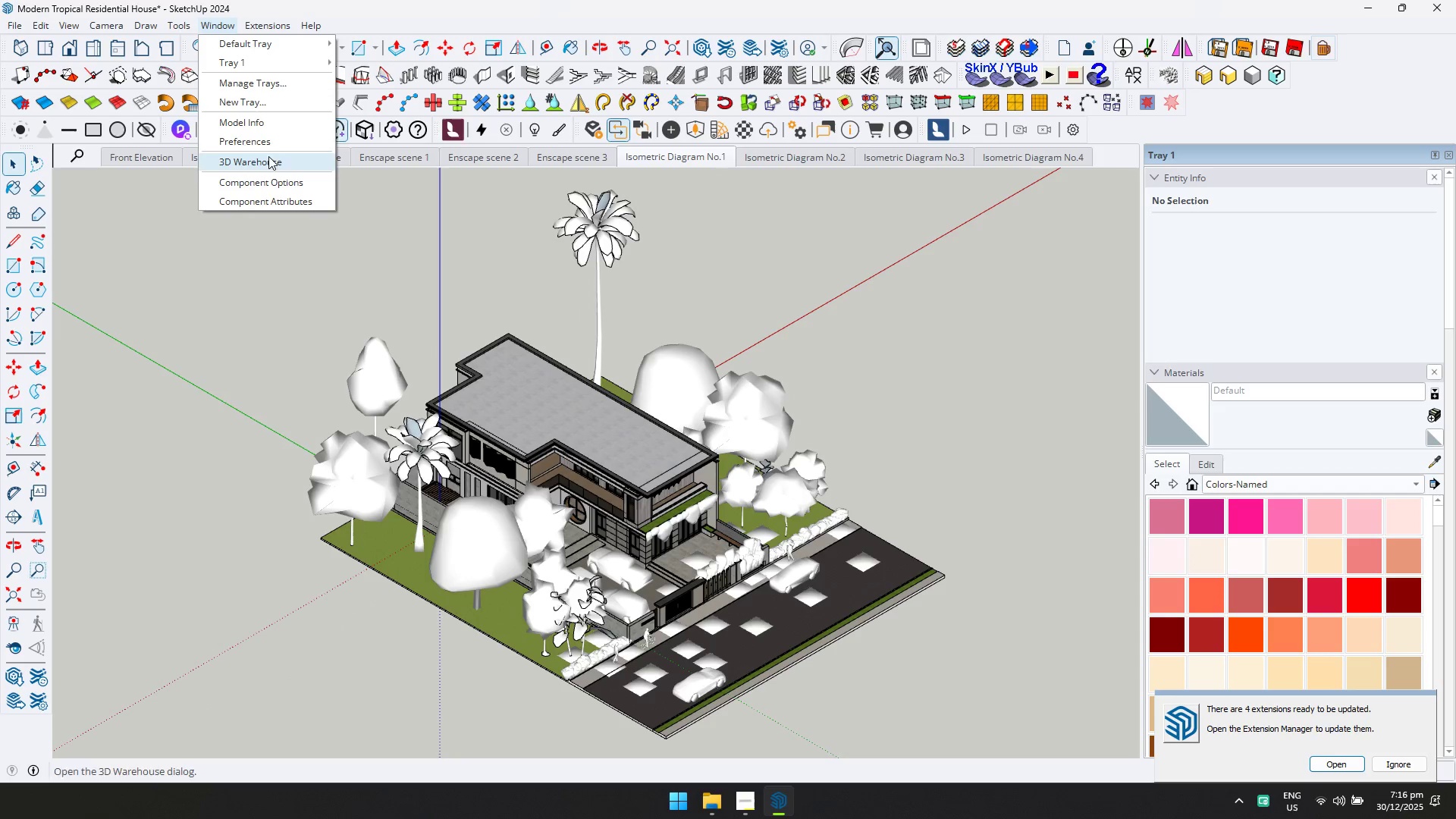 
left_click([269, 125])
 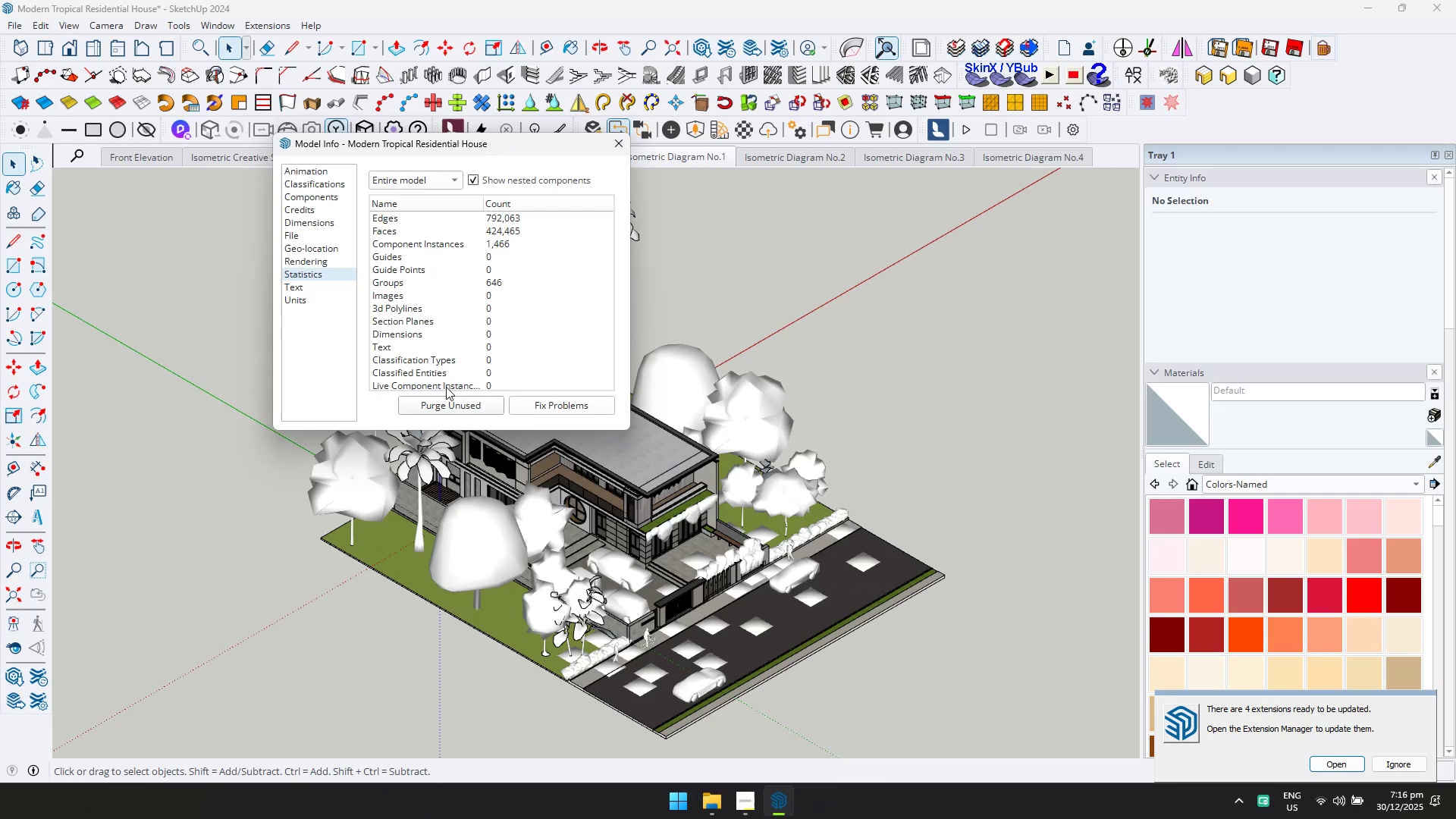 
double_click([449, 400])
 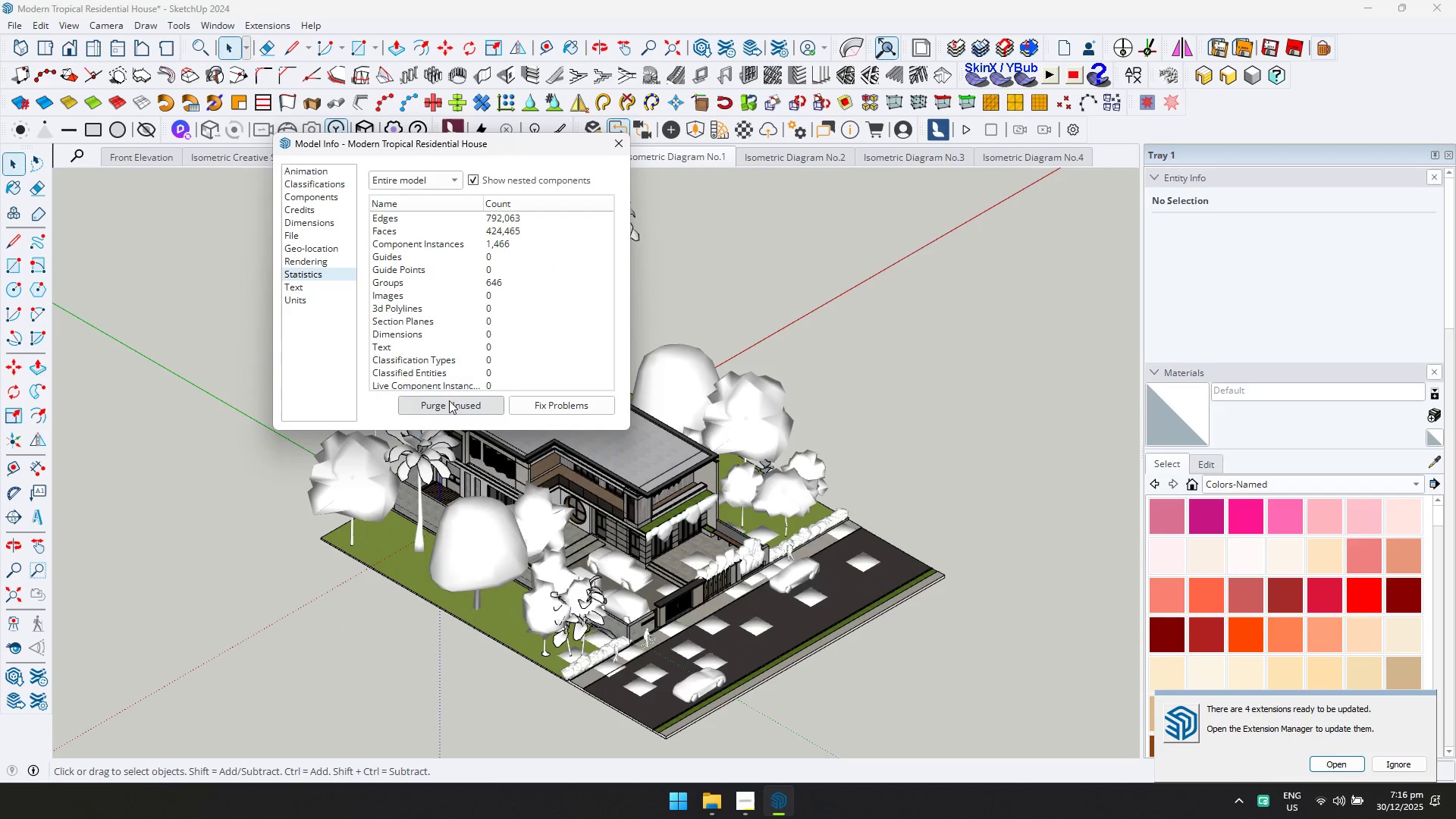 
triple_click([449, 400])
 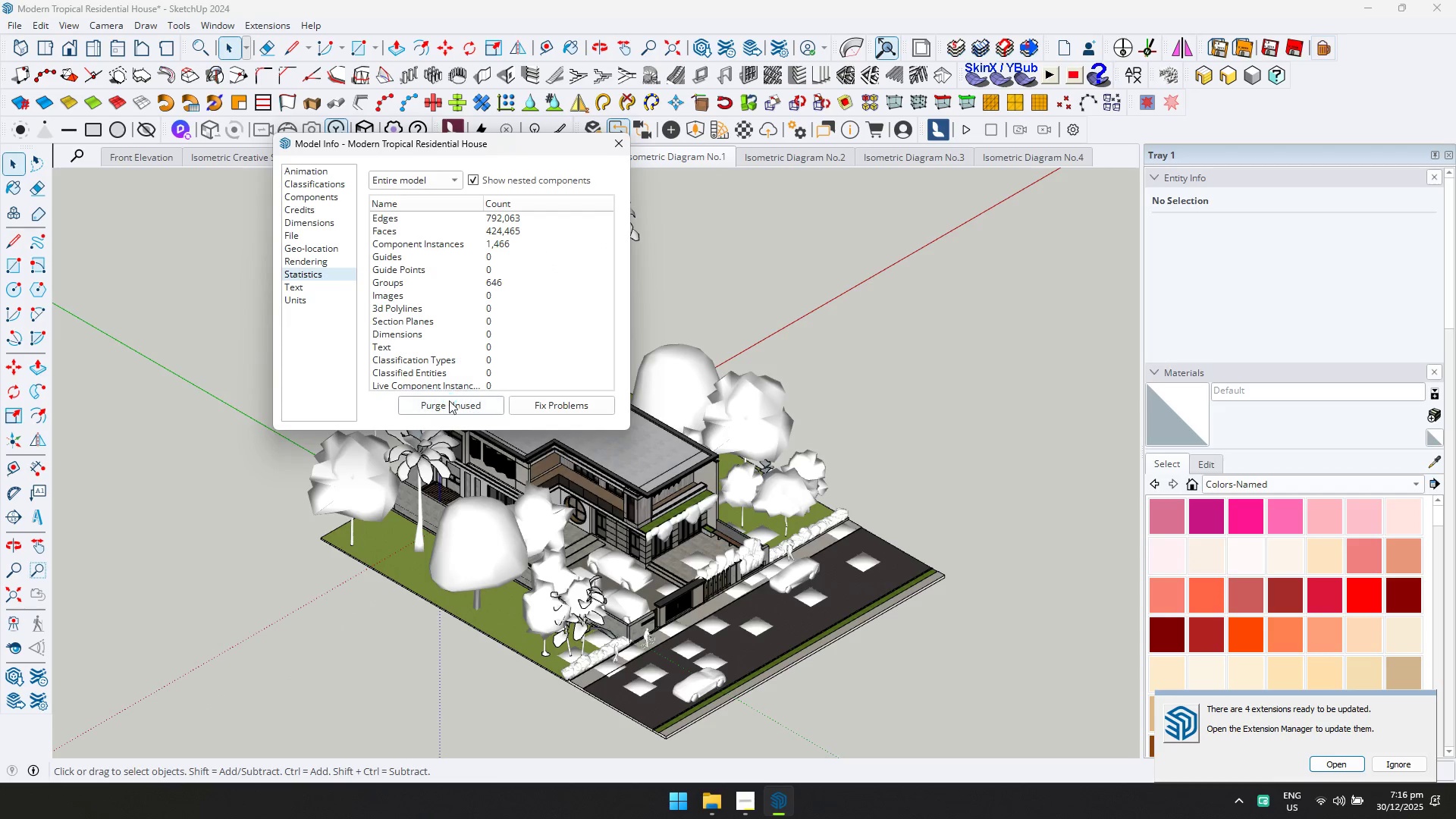 
triple_click([449, 400])
 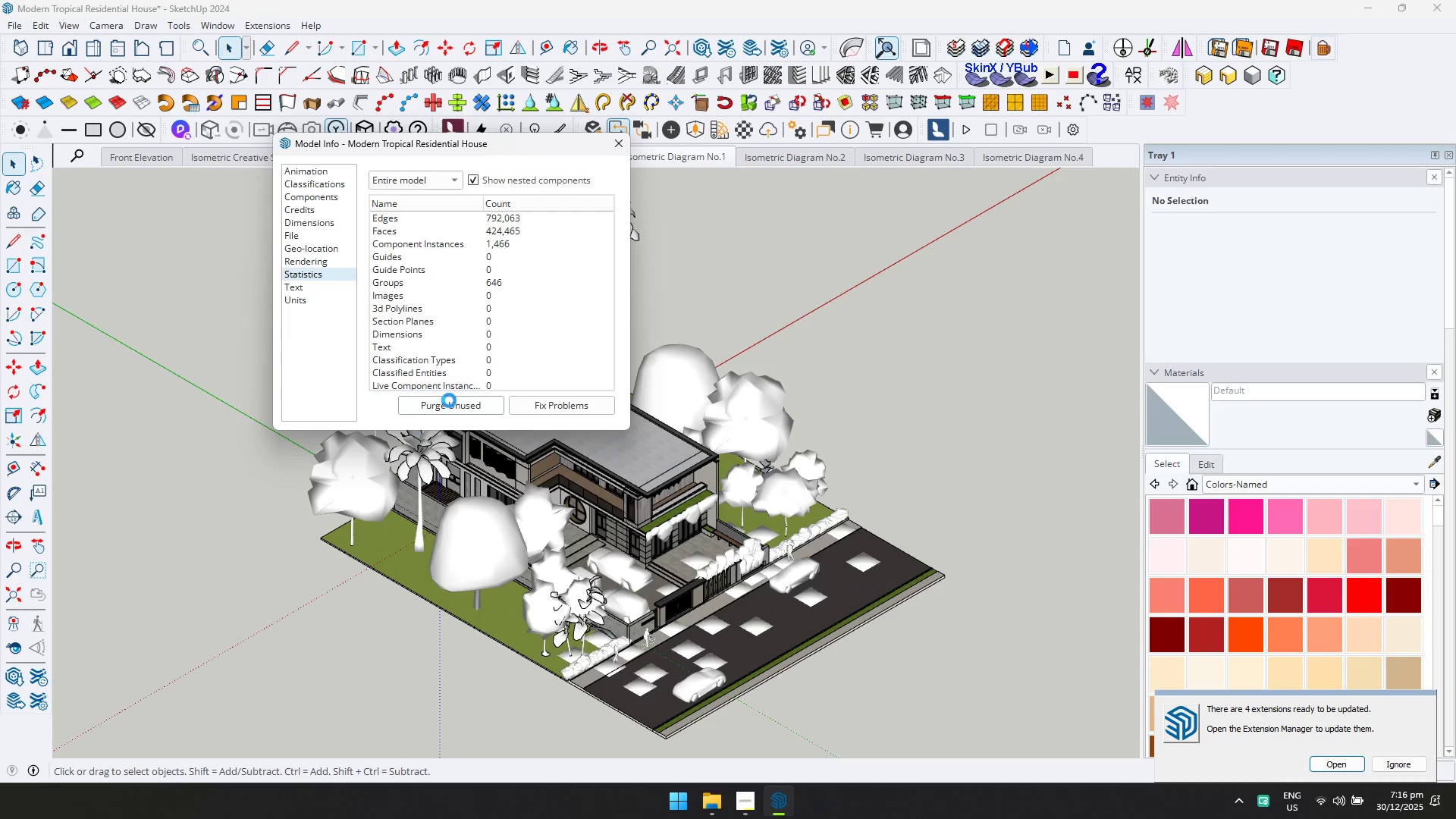 
triple_click([449, 400])
 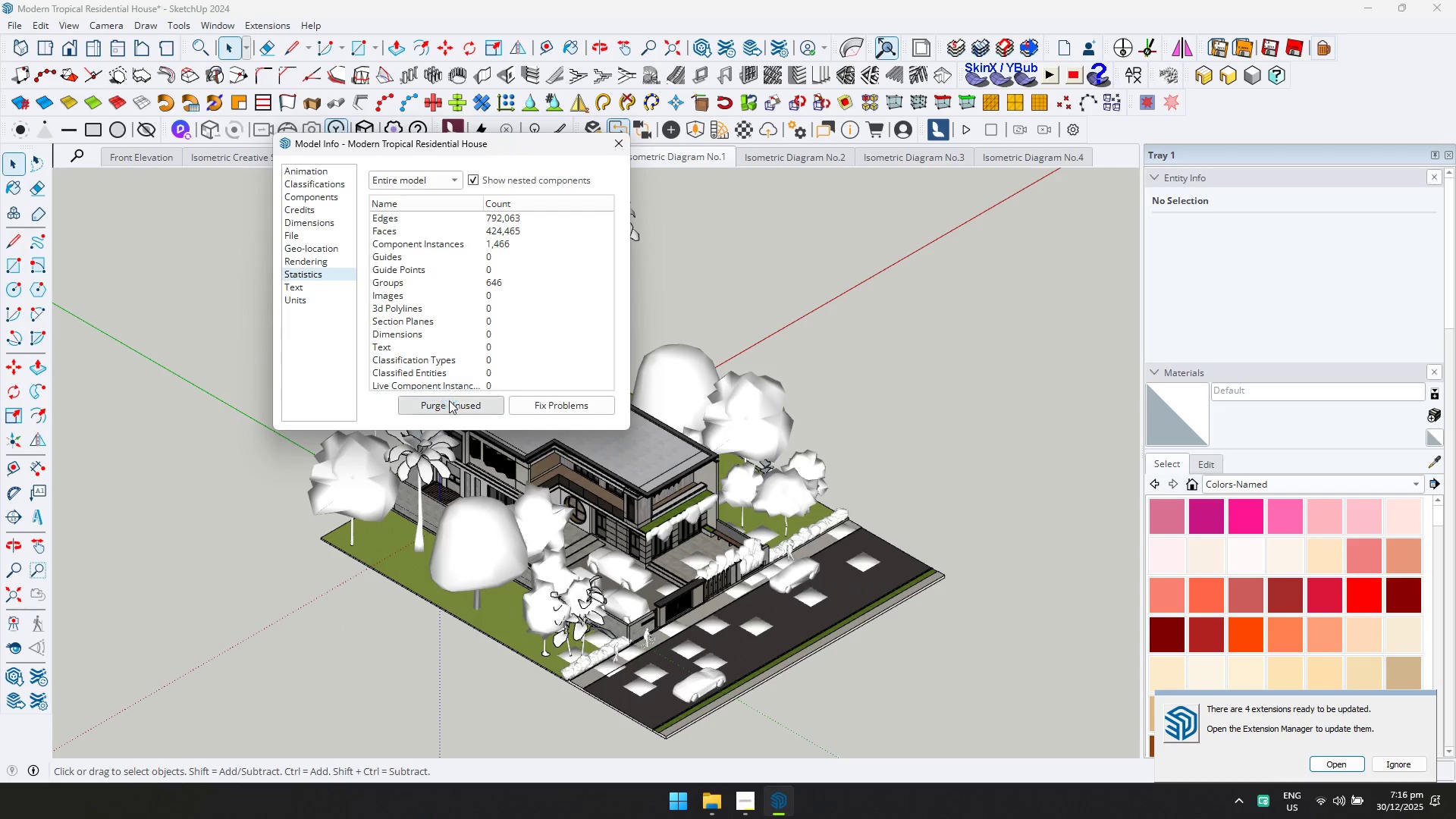 
triple_click([449, 400])
 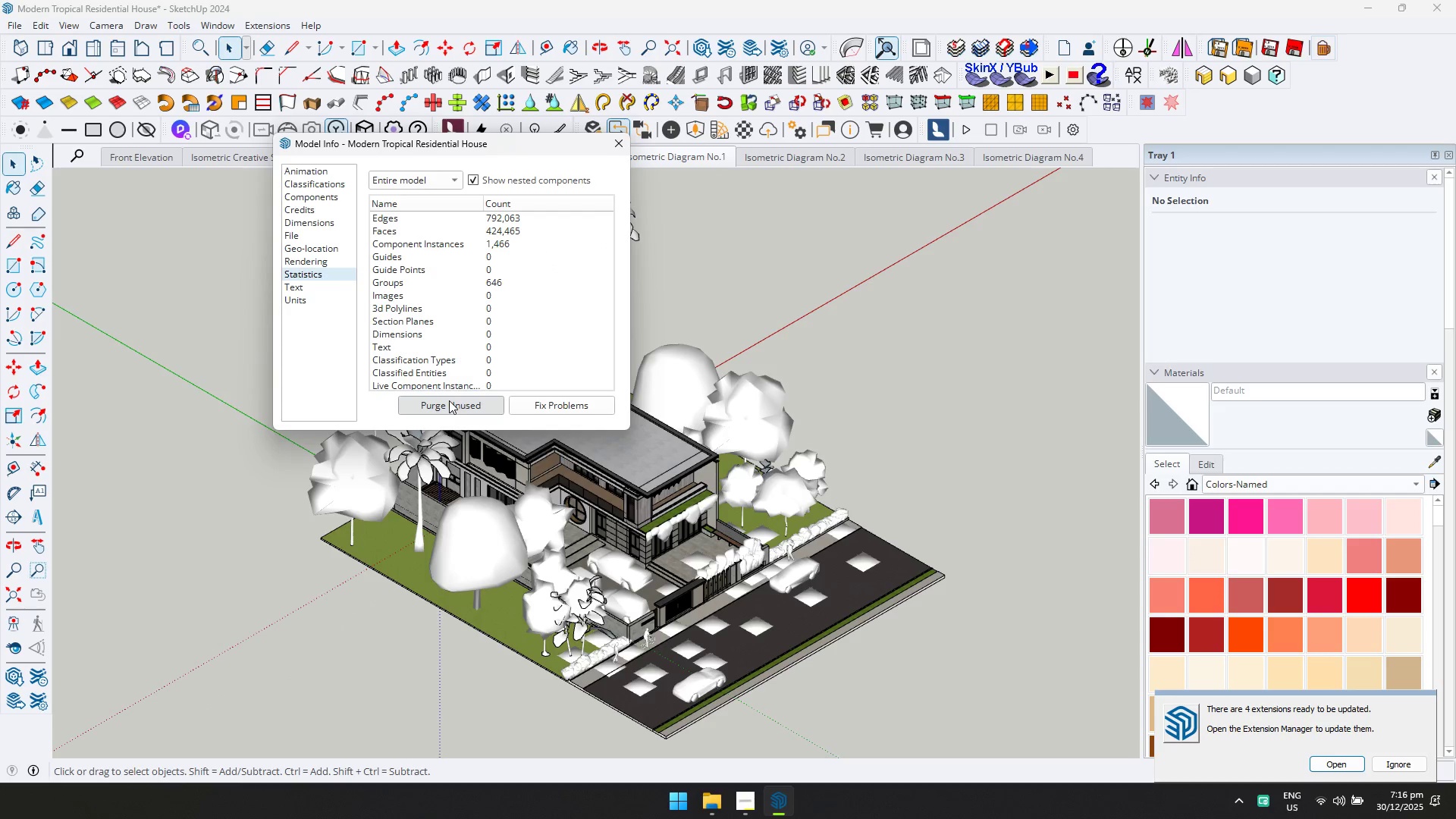 
triple_click([449, 400])
 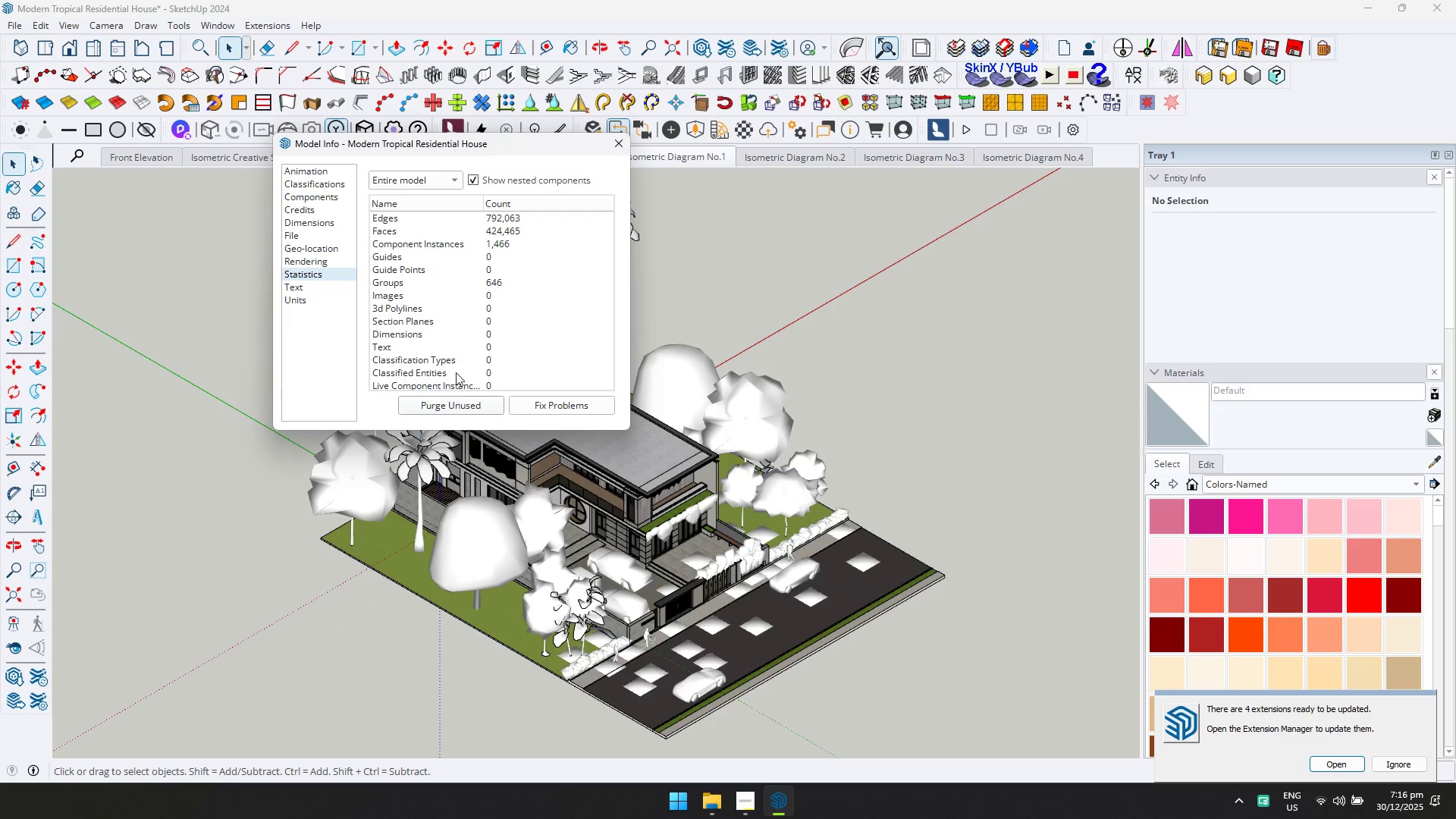 
double_click([465, 407])
 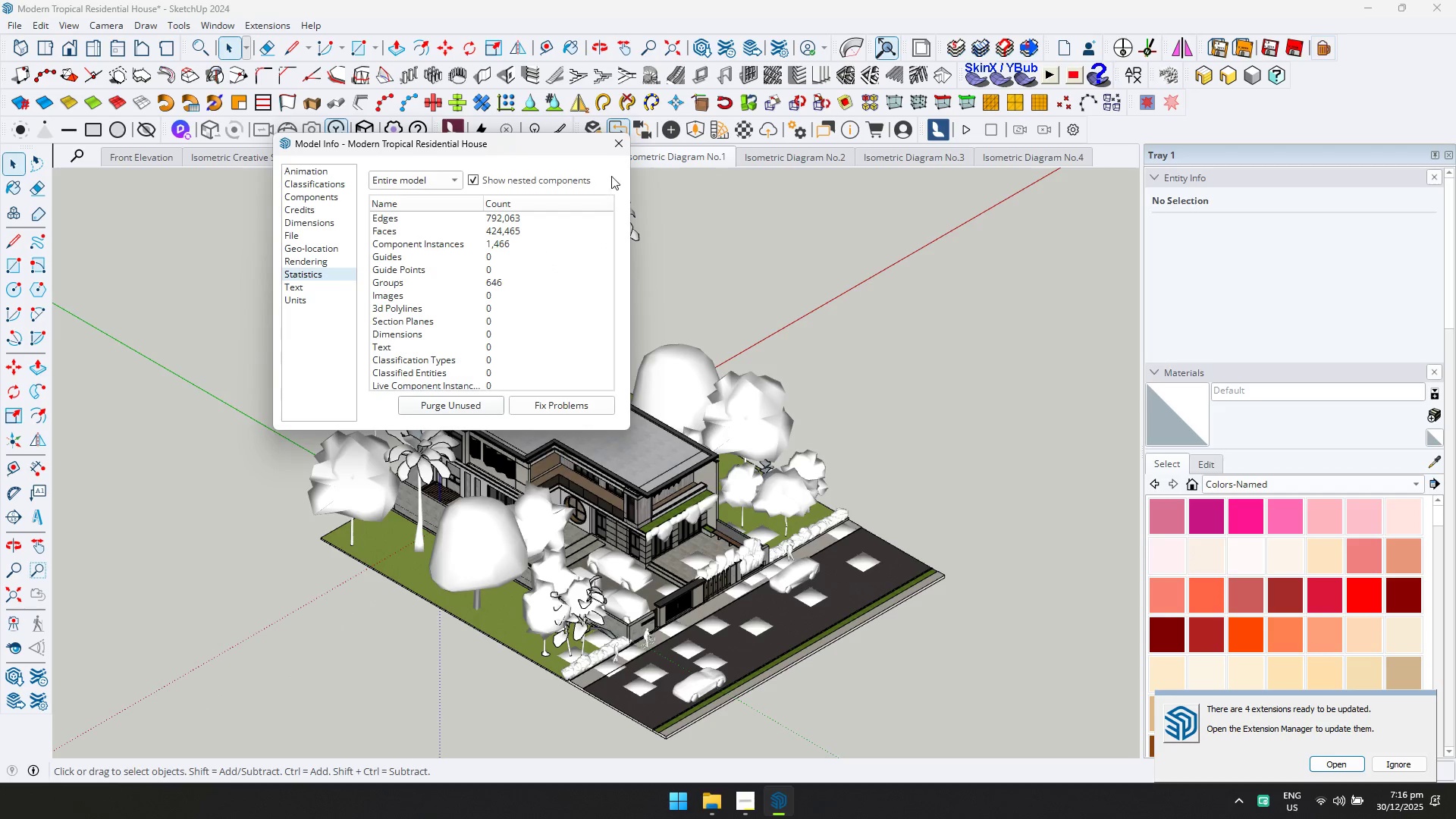 
left_click([619, 146])
 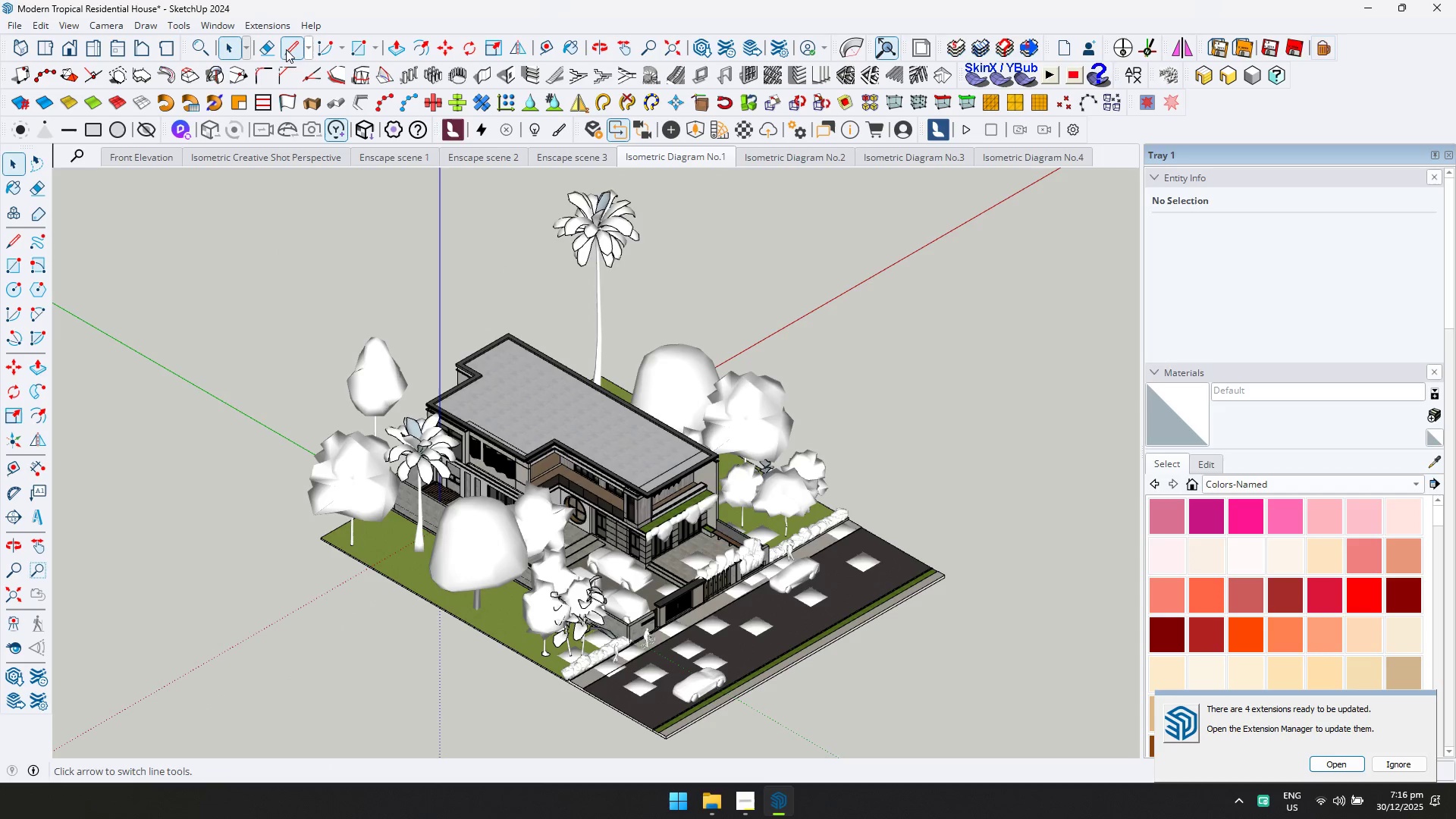 
left_click([280, 32])
 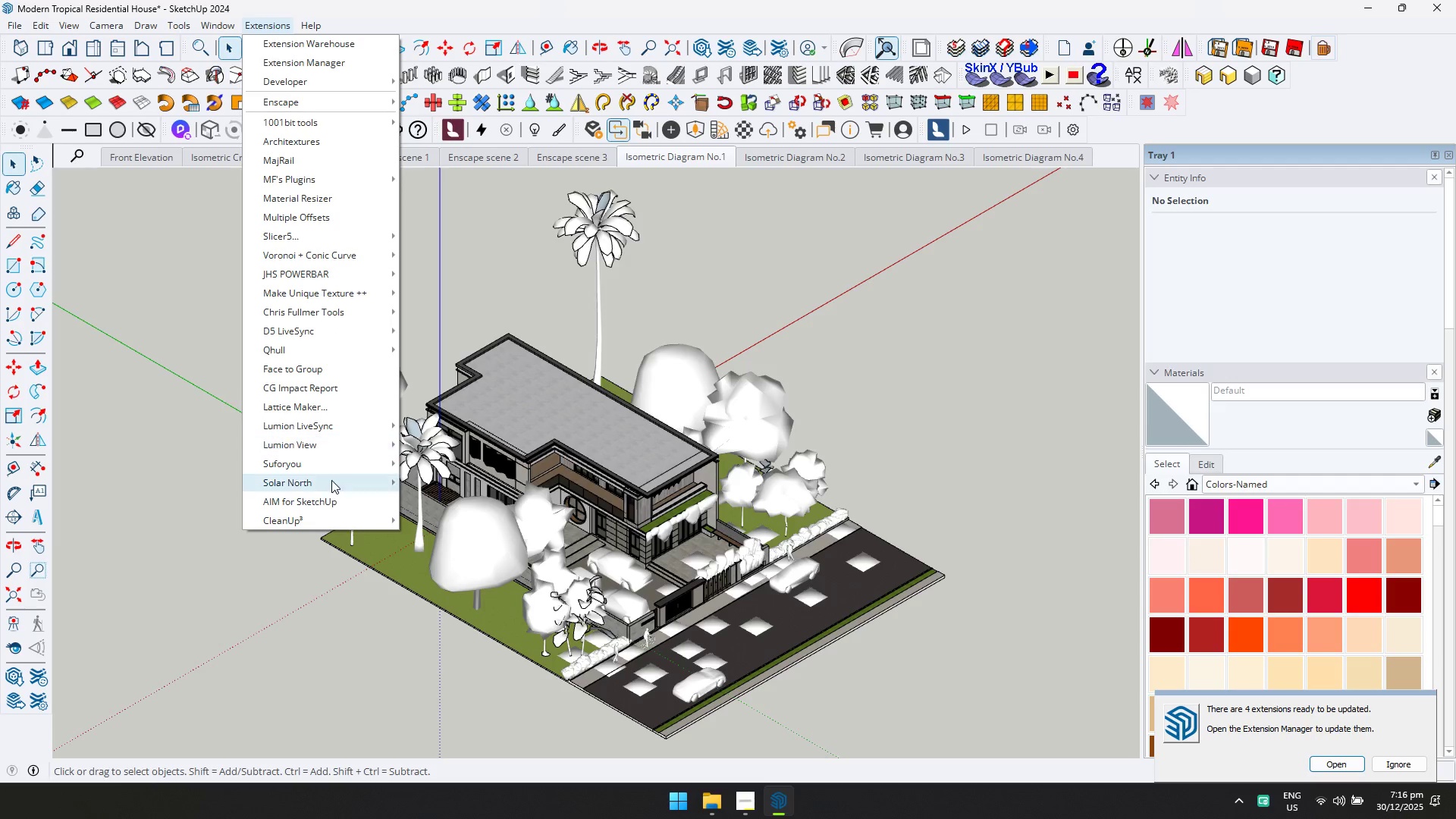 
left_click([328, 516])
 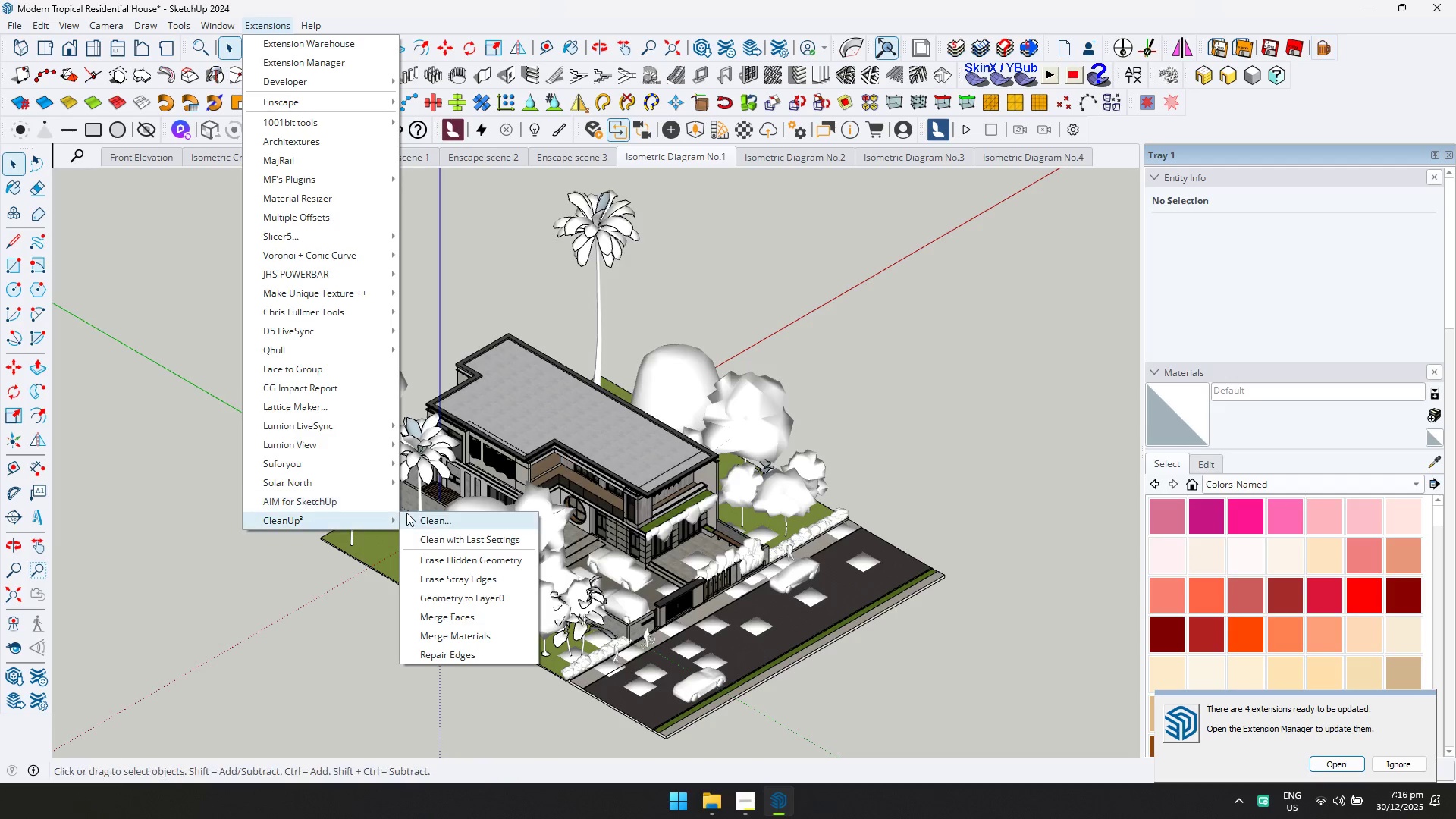 
left_click([411, 514])
 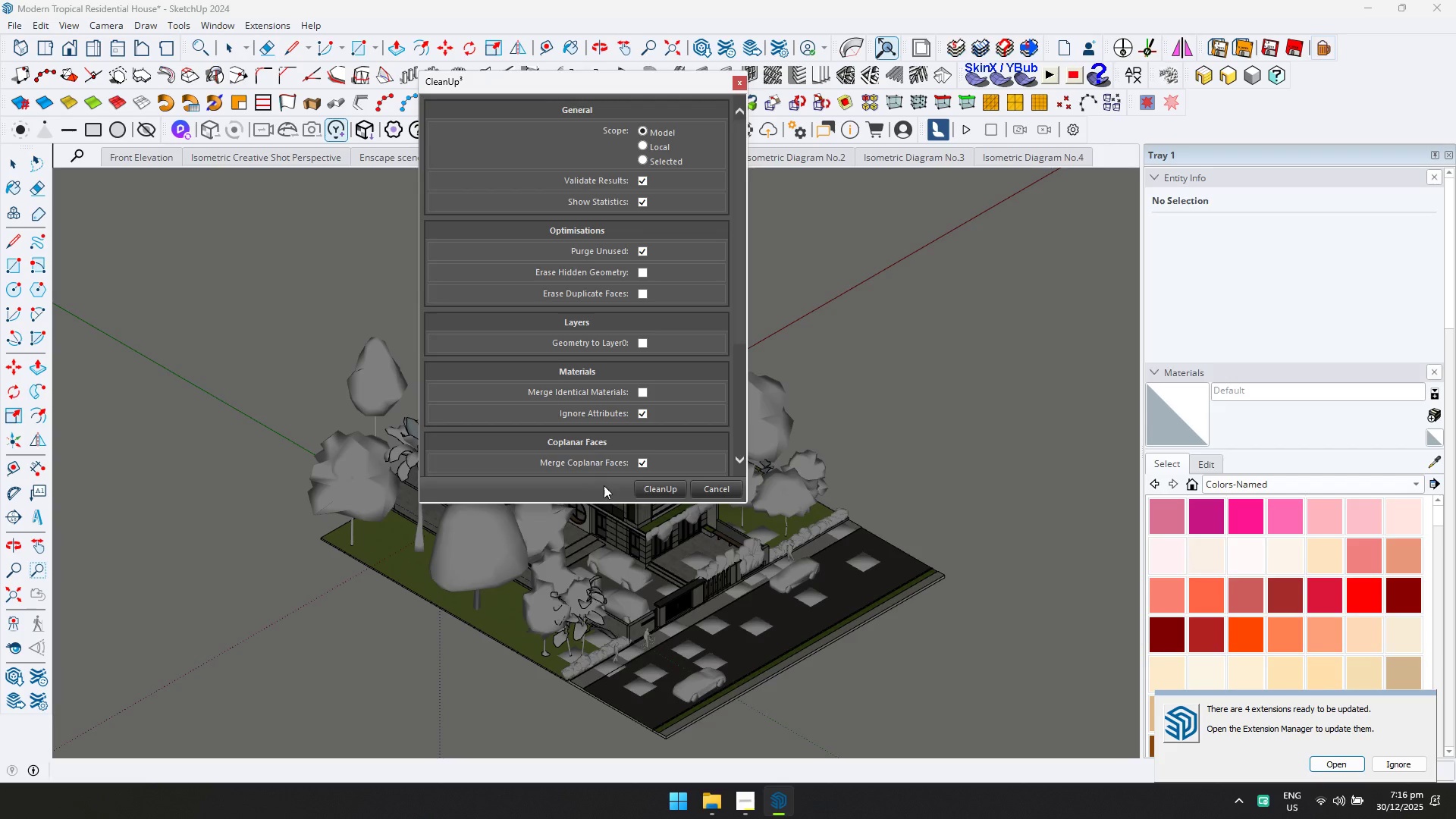 
left_click([679, 494])
 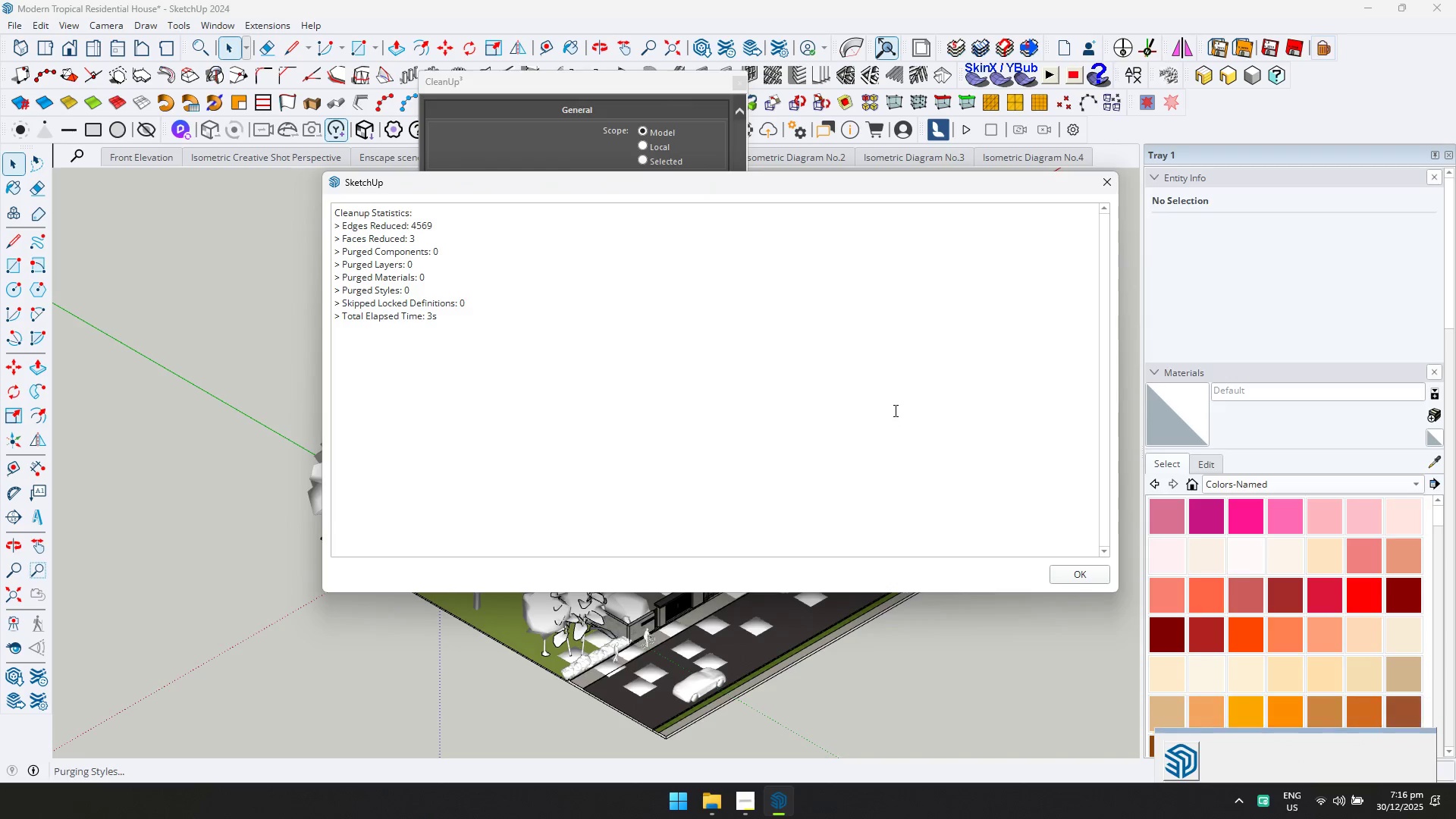 
wait(5.19)
 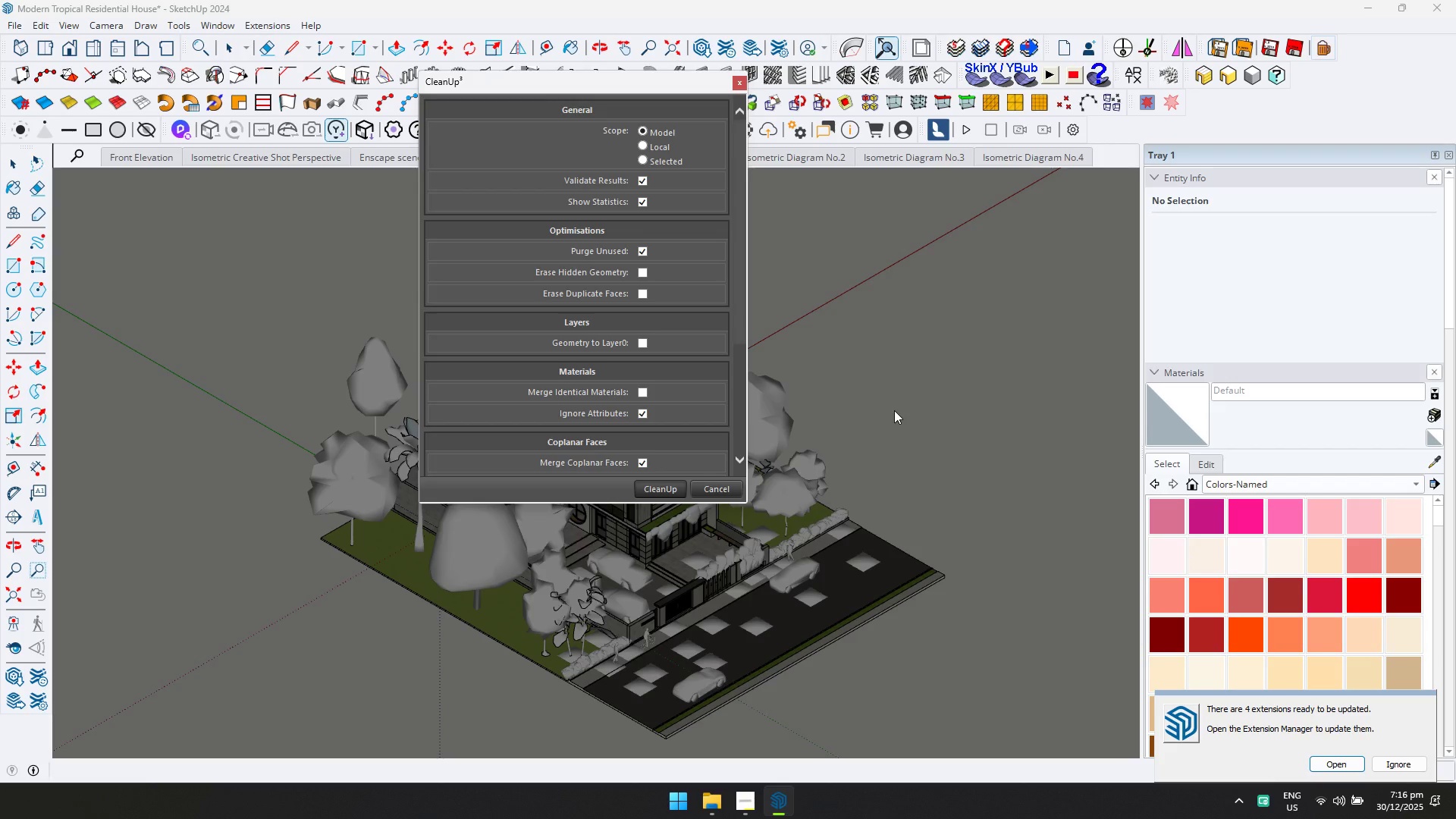 
left_click([1098, 574])
 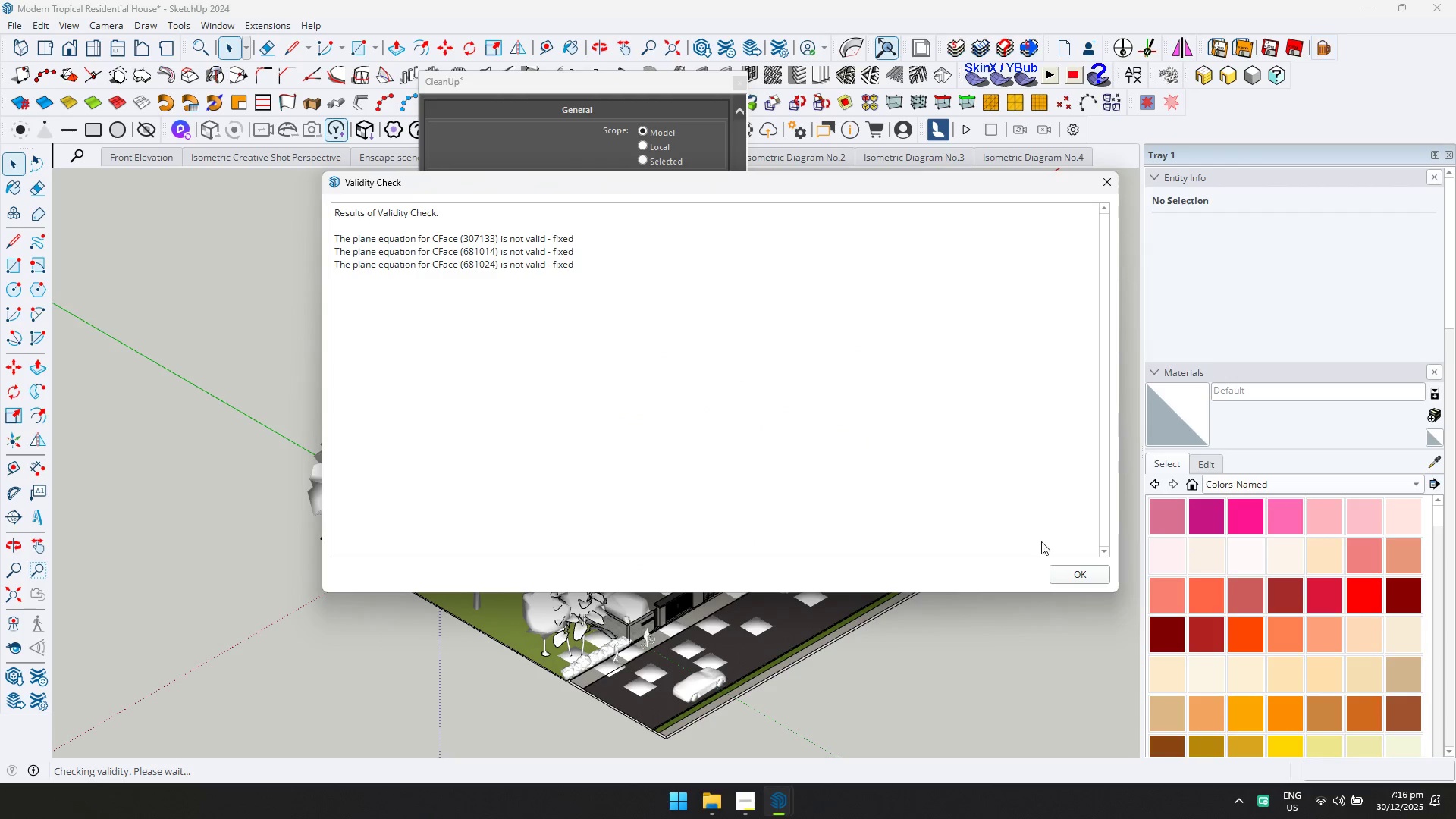 
left_click([1101, 574])
 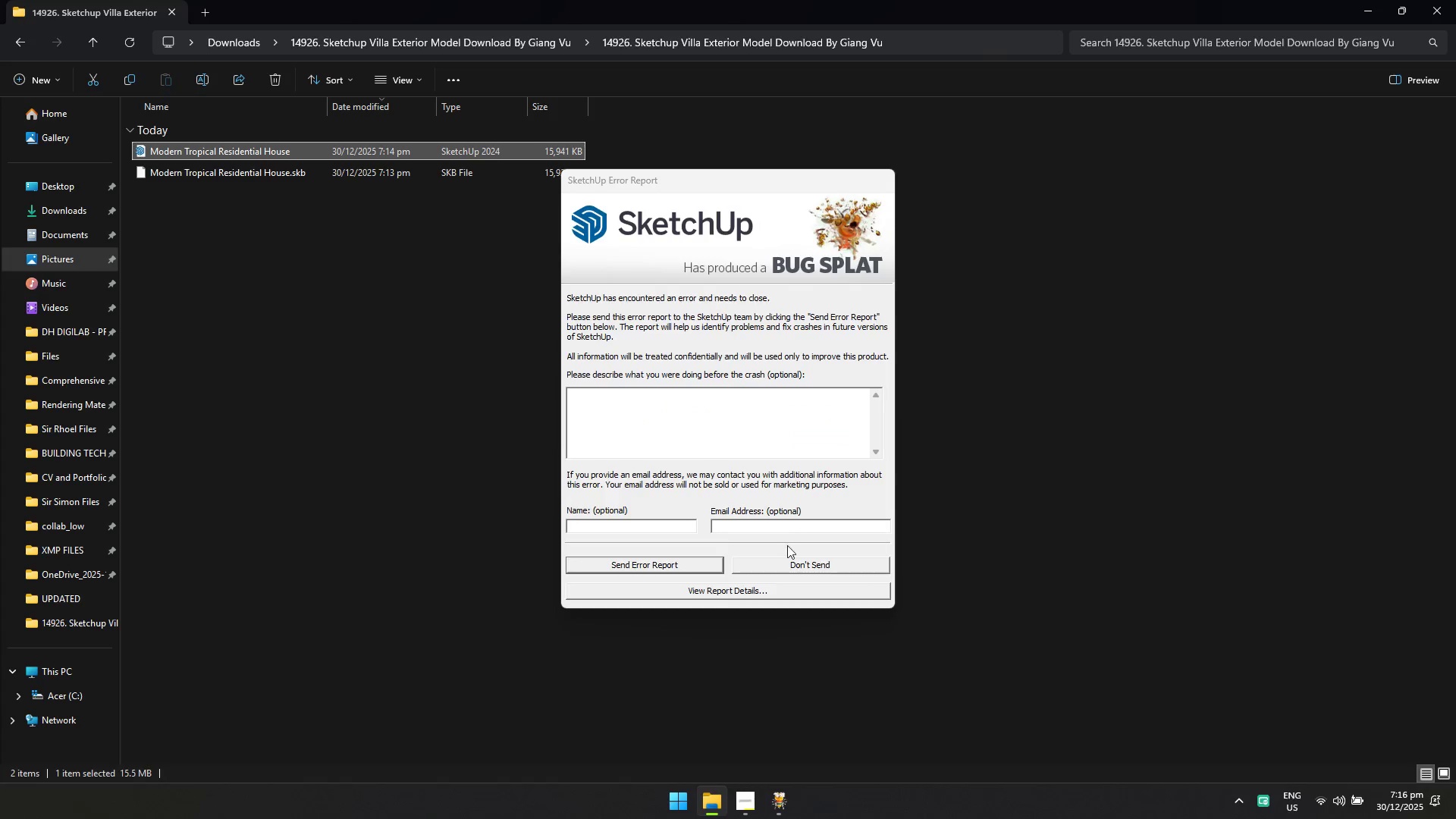 
left_click([805, 565])
 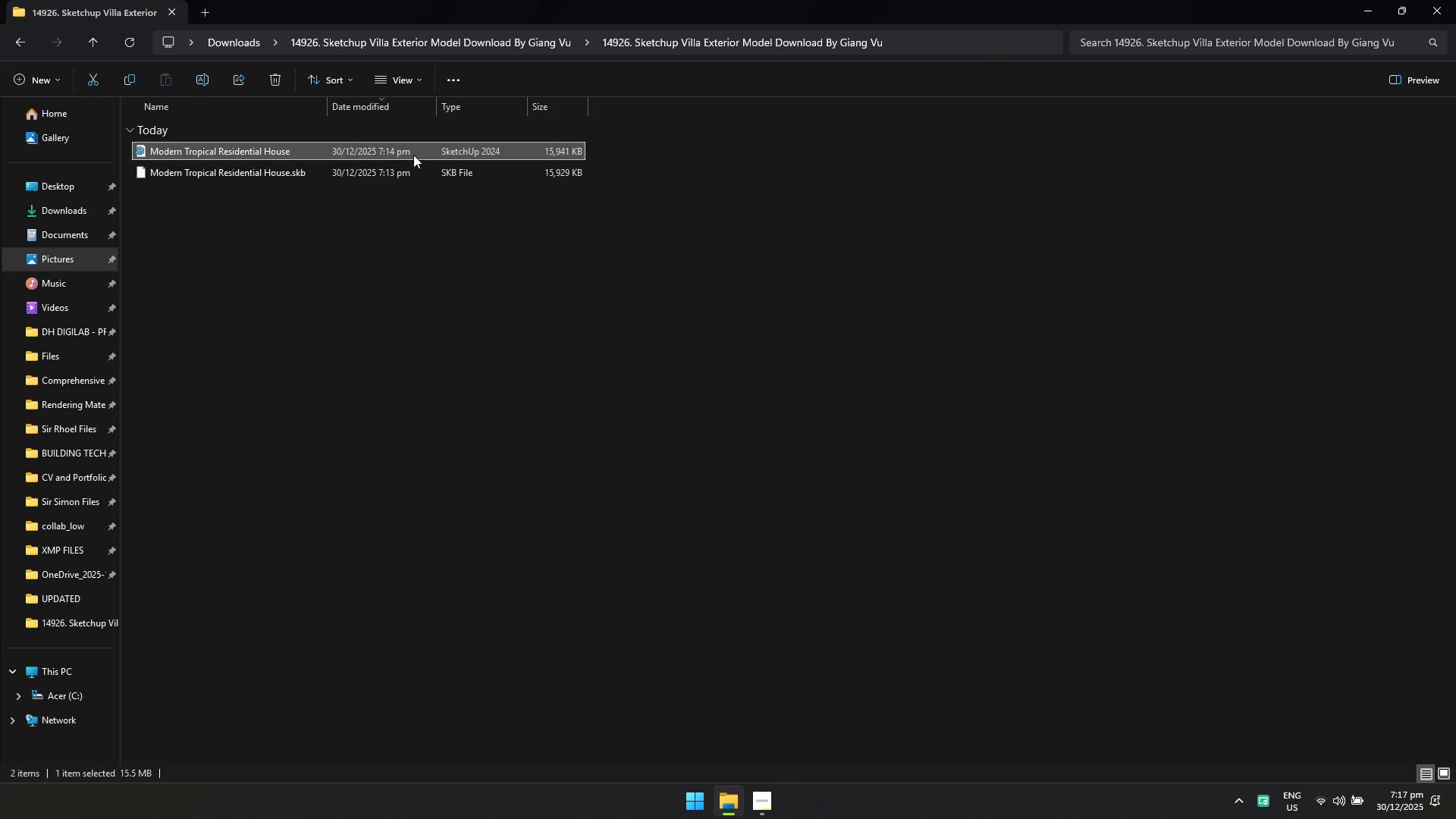 
double_click([413, 154])
 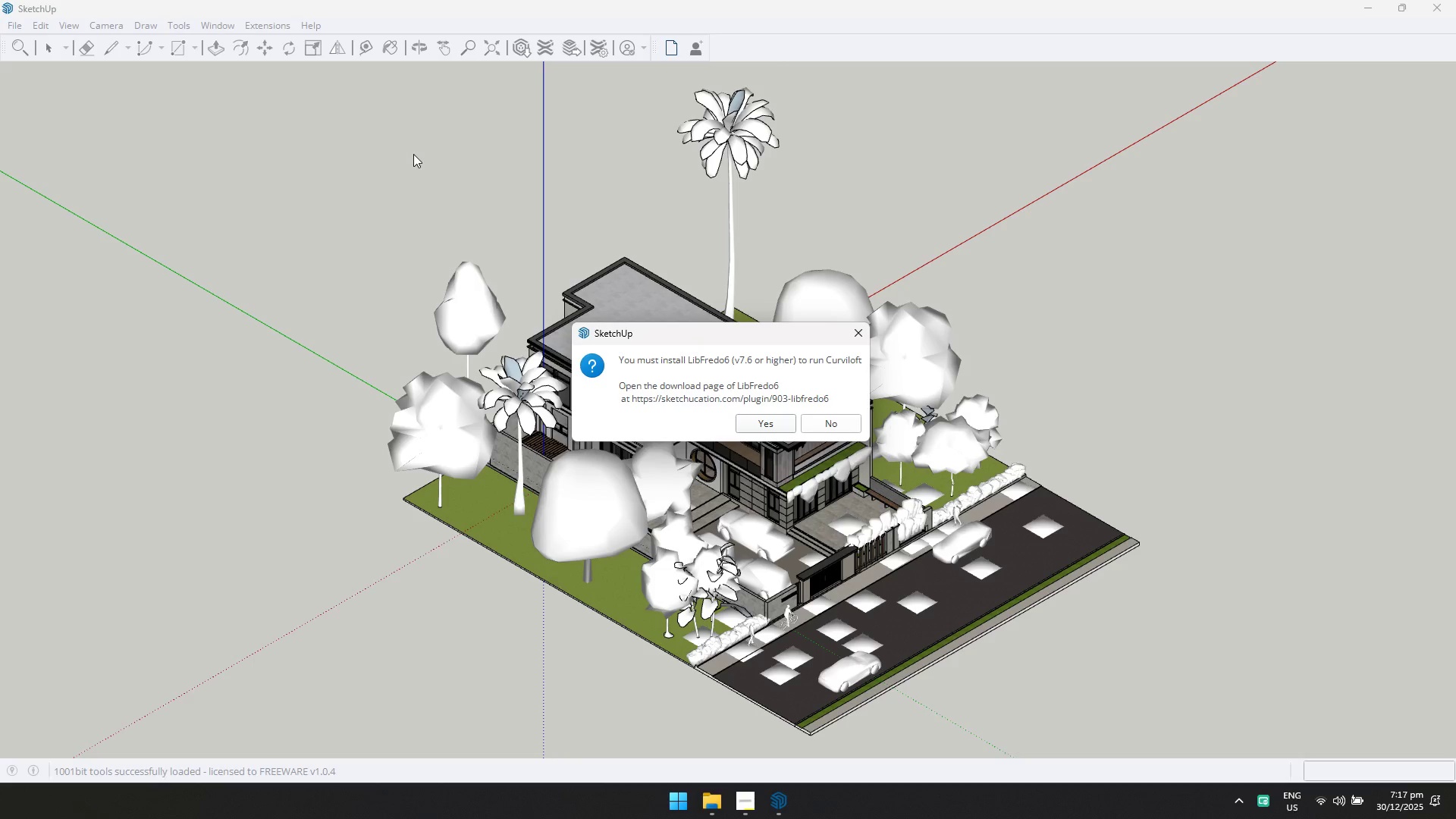 
wait(40.12)
 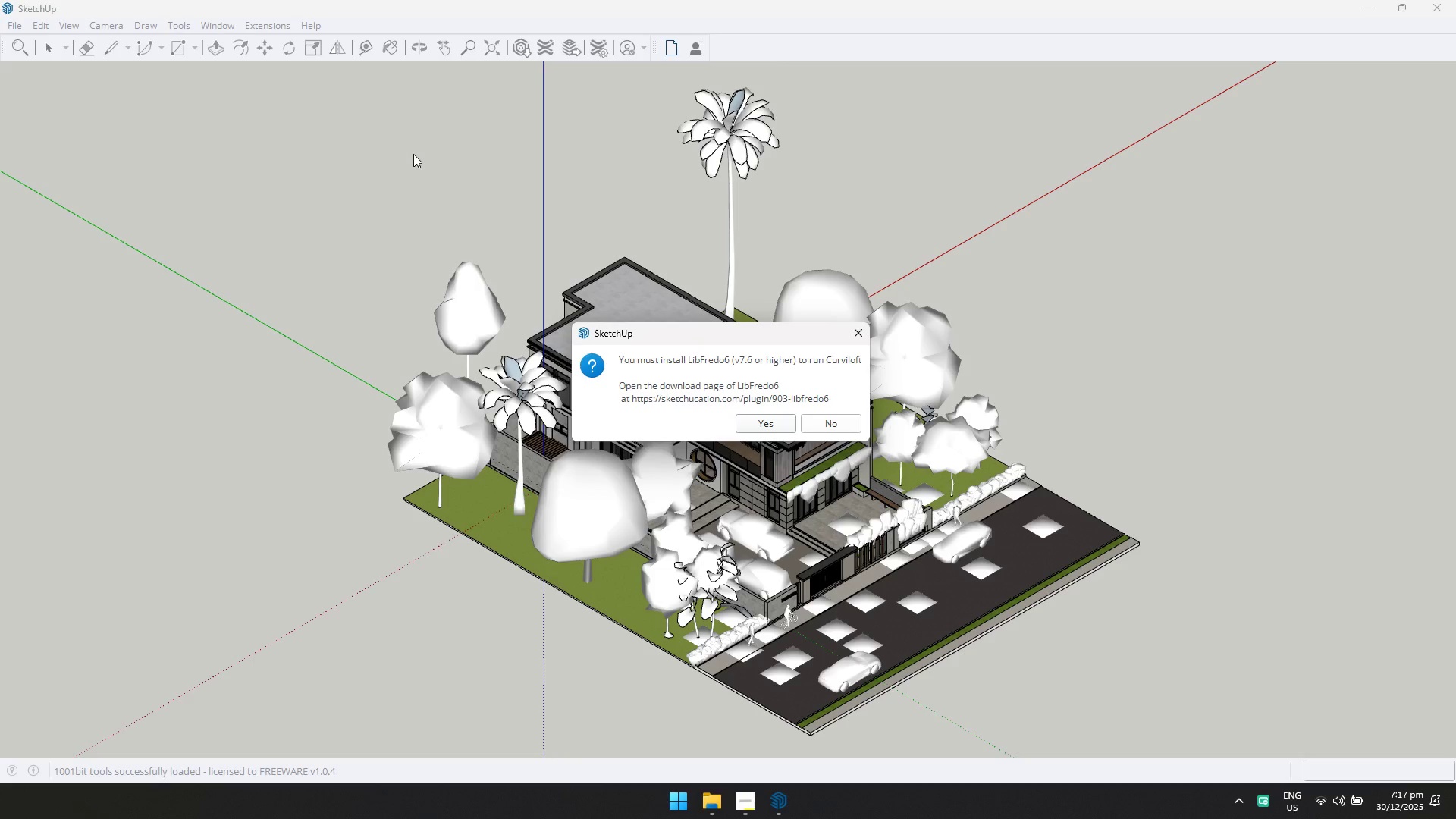 
left_click([864, 329])
 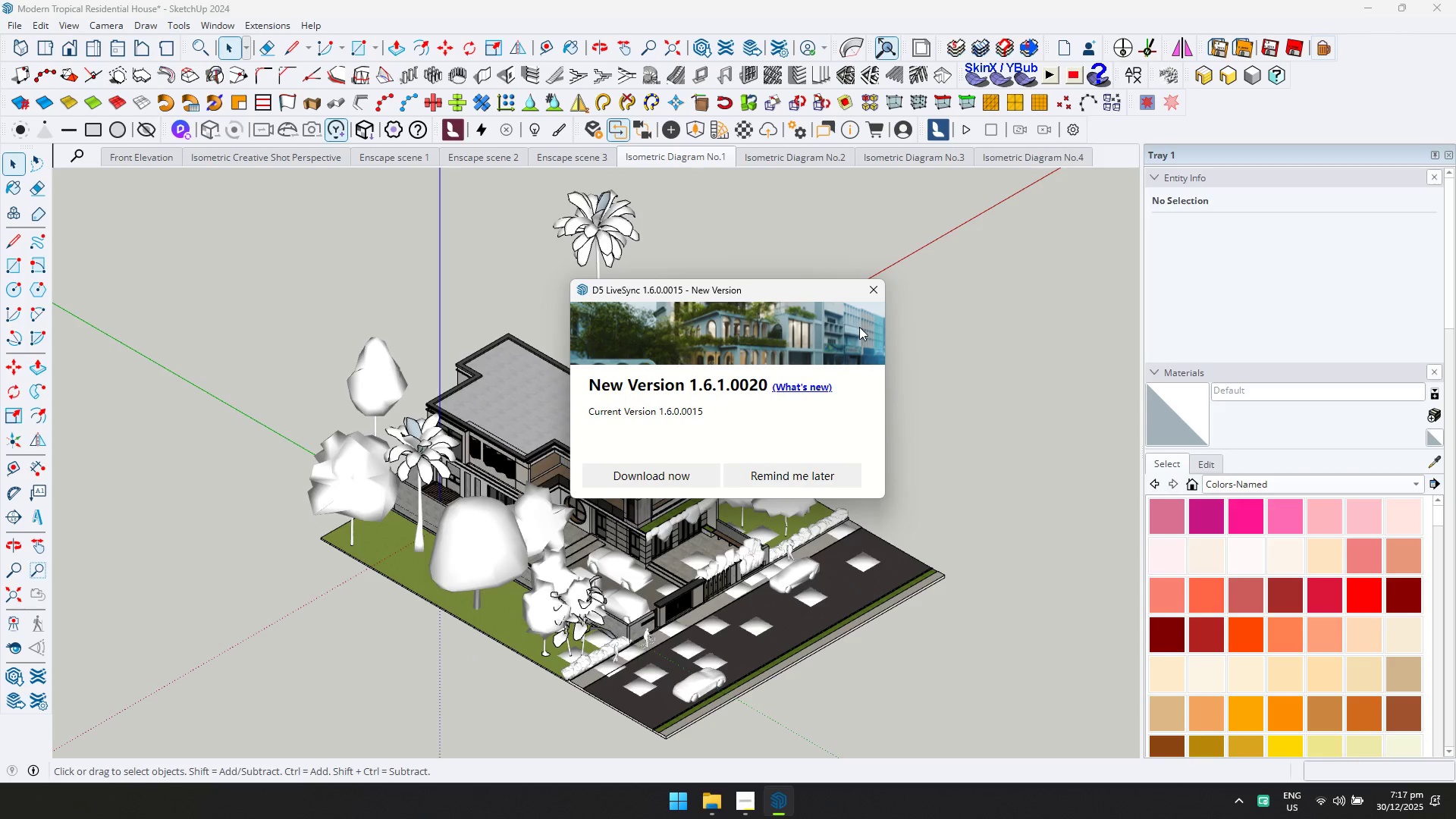 
wait(6.81)
 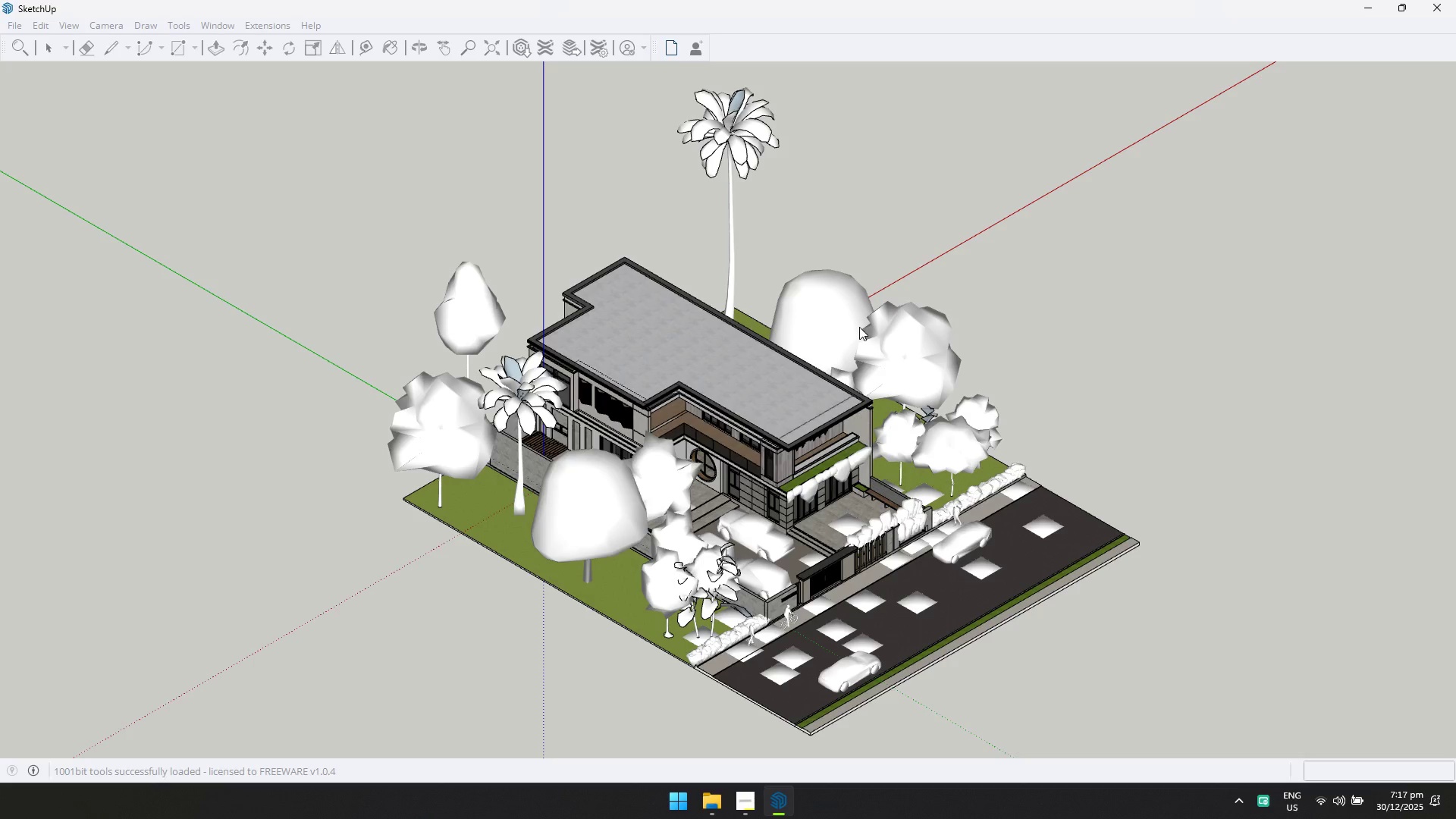 
left_click([880, 293])
 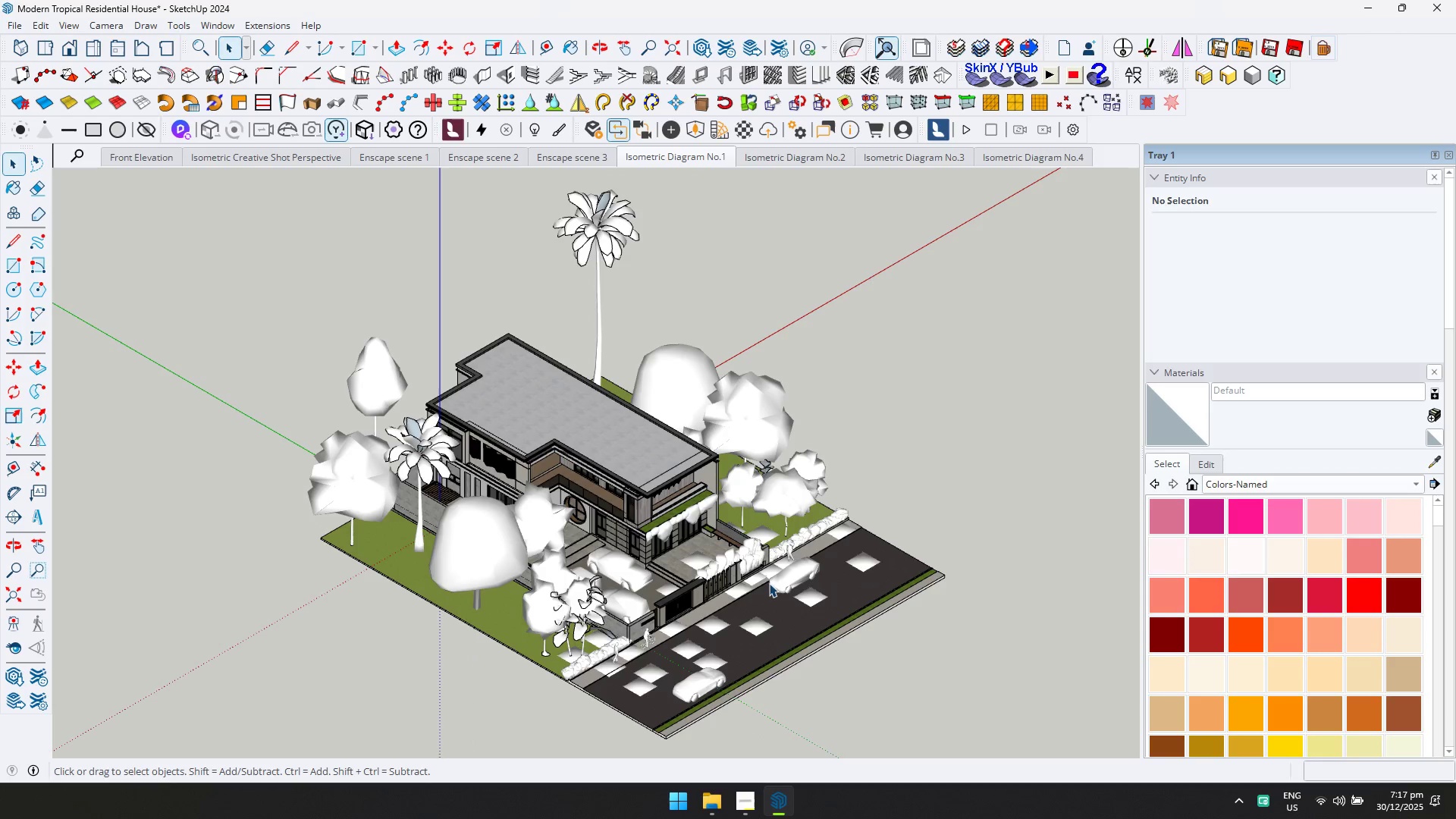 
hold_key(key=ControlLeft, duration=0.64)
 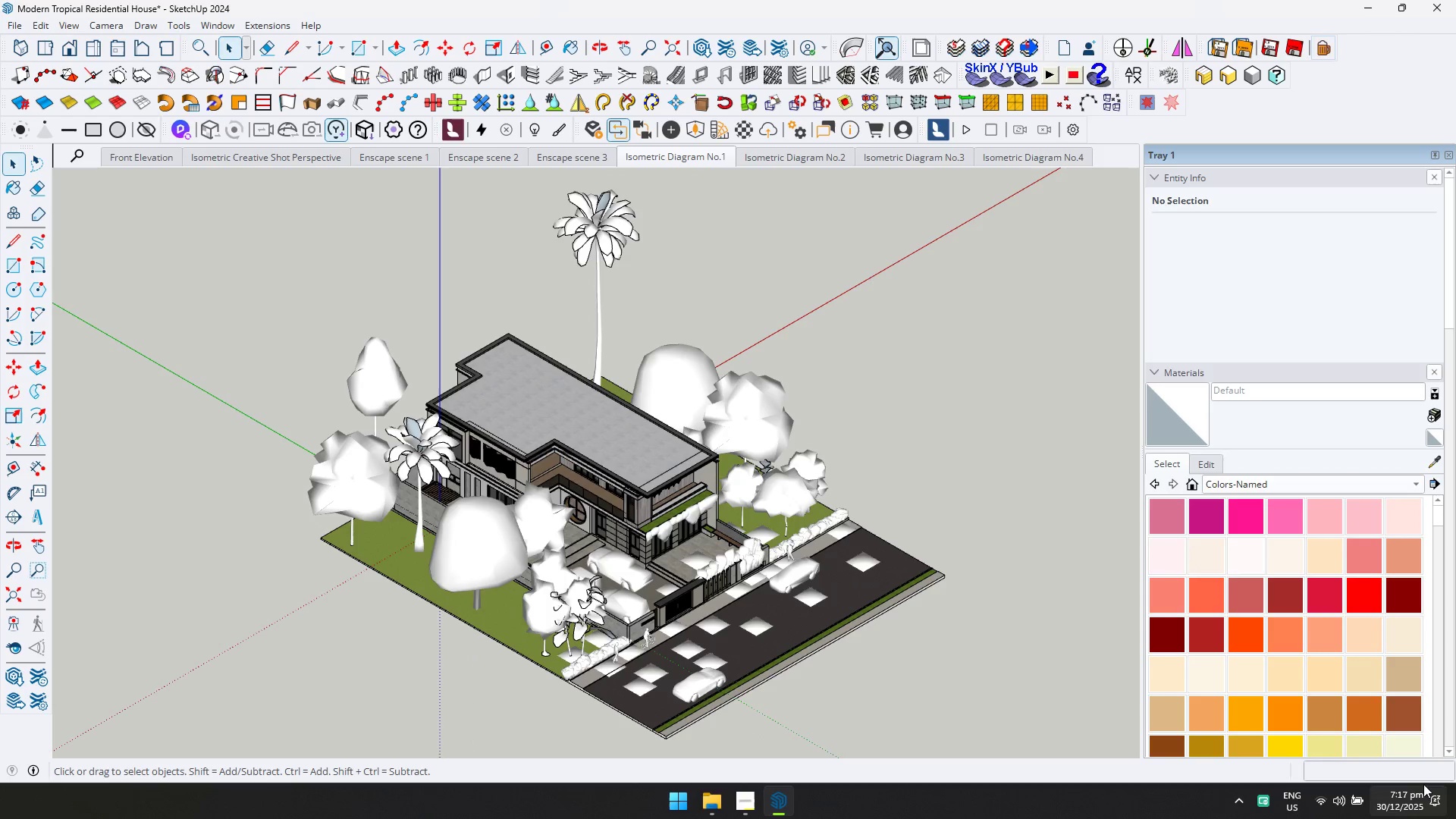 
hold_key(key=ControlLeft, duration=3.5)
left_click([1406, 800])
 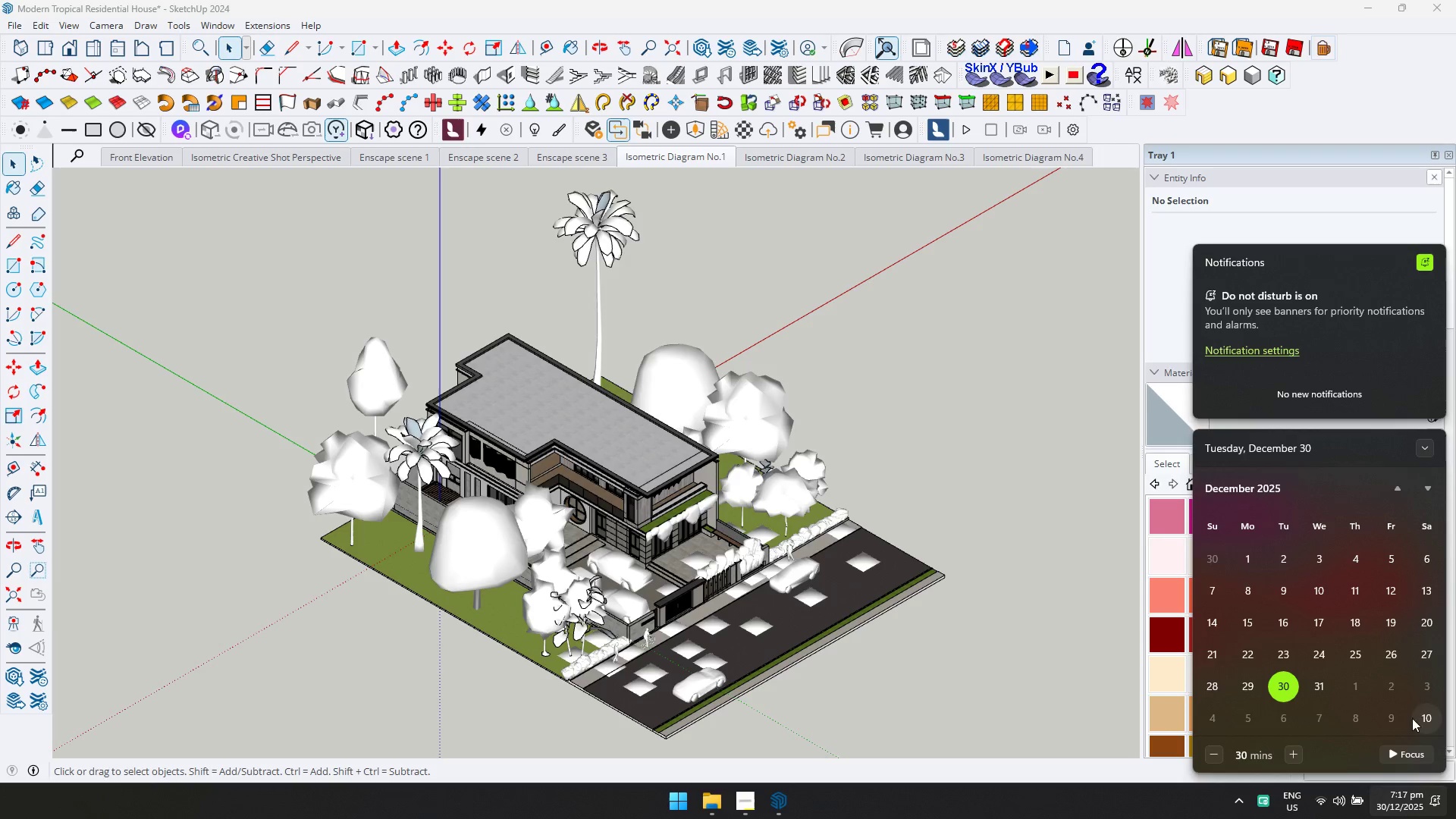 
left_click([1389, 683])
 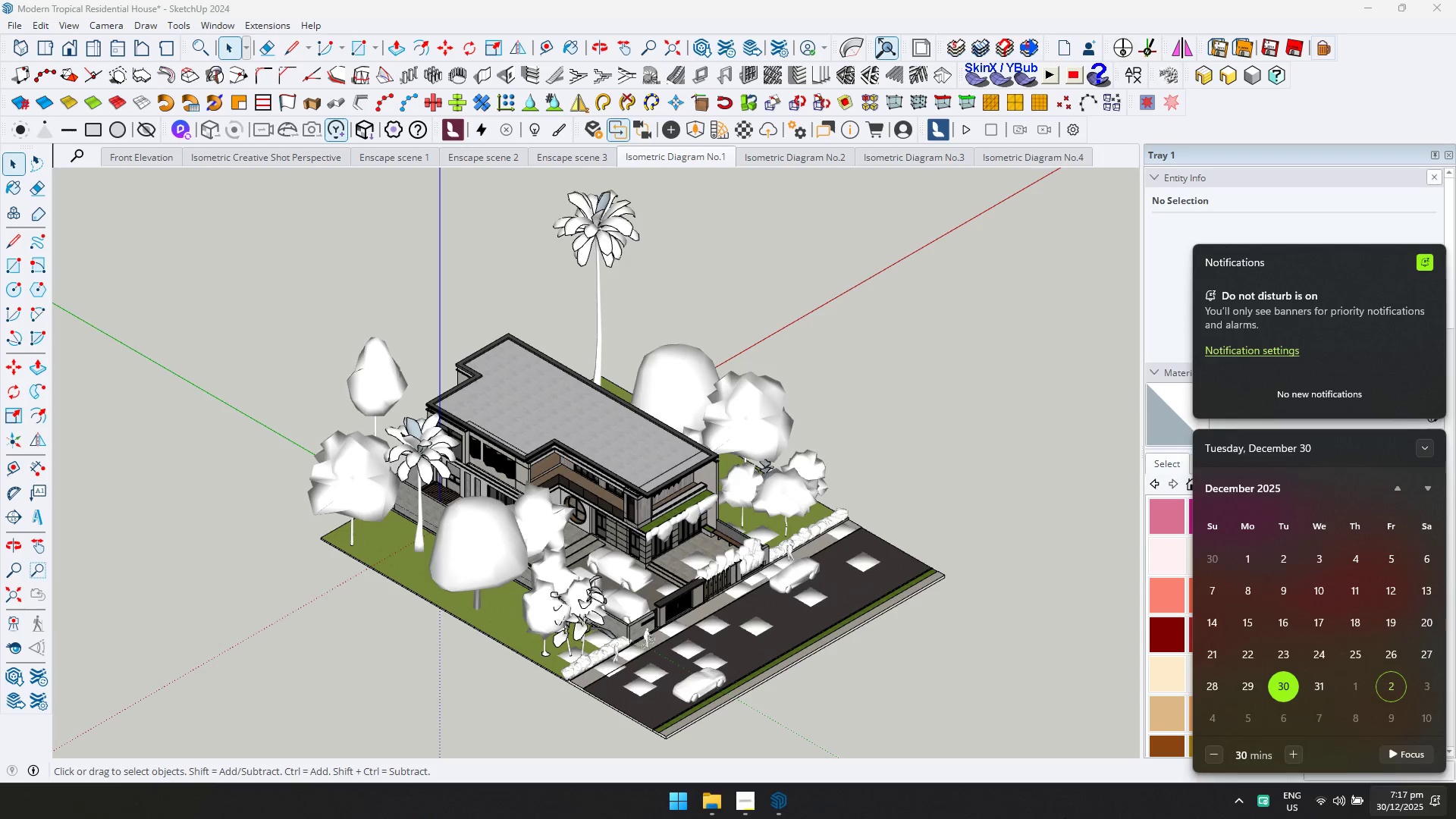 
left_click([1065, 818])
 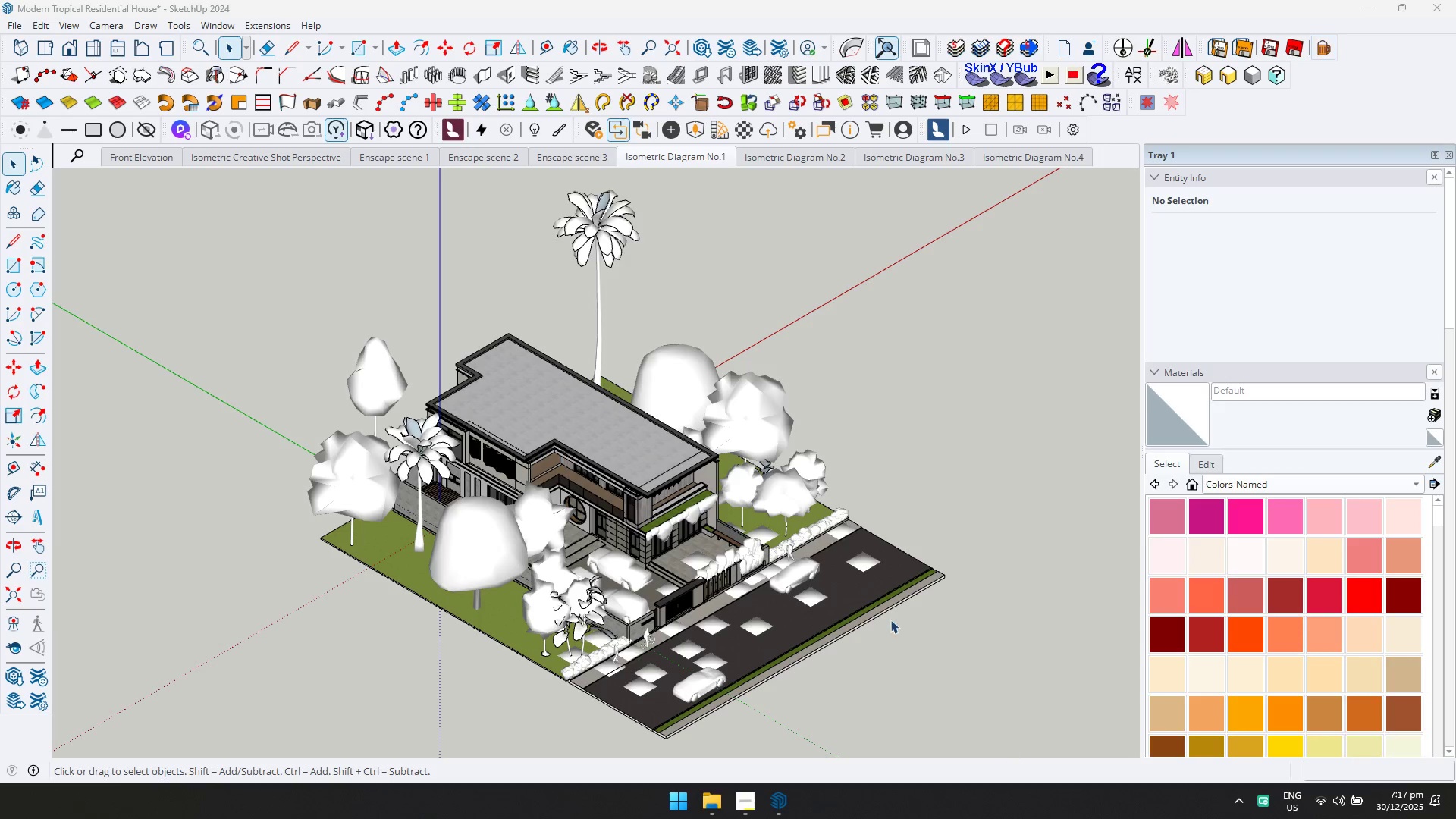 
key(Control+S)
 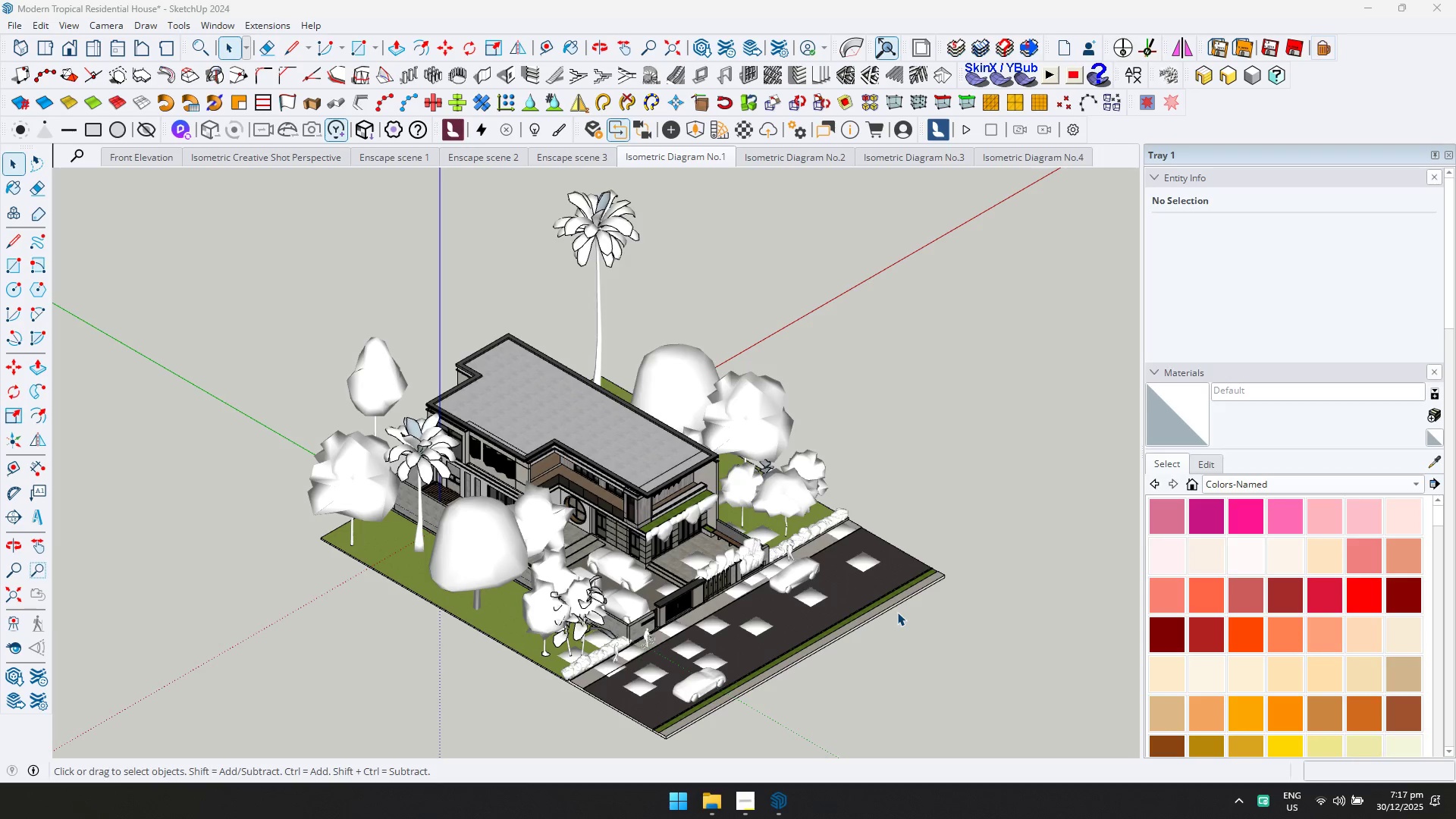 
left_click([893, 595])
 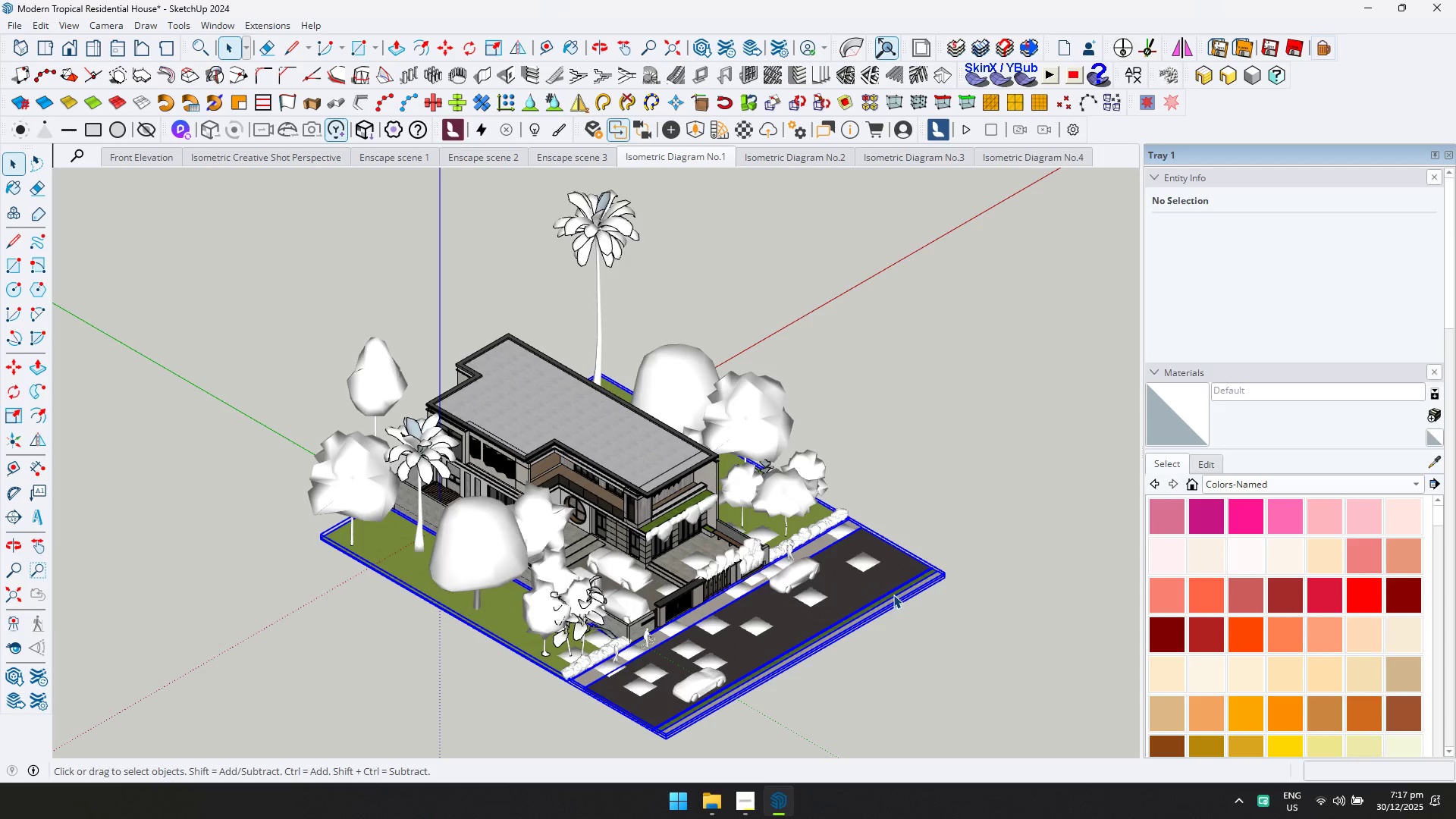 
left_click([922, 644])
 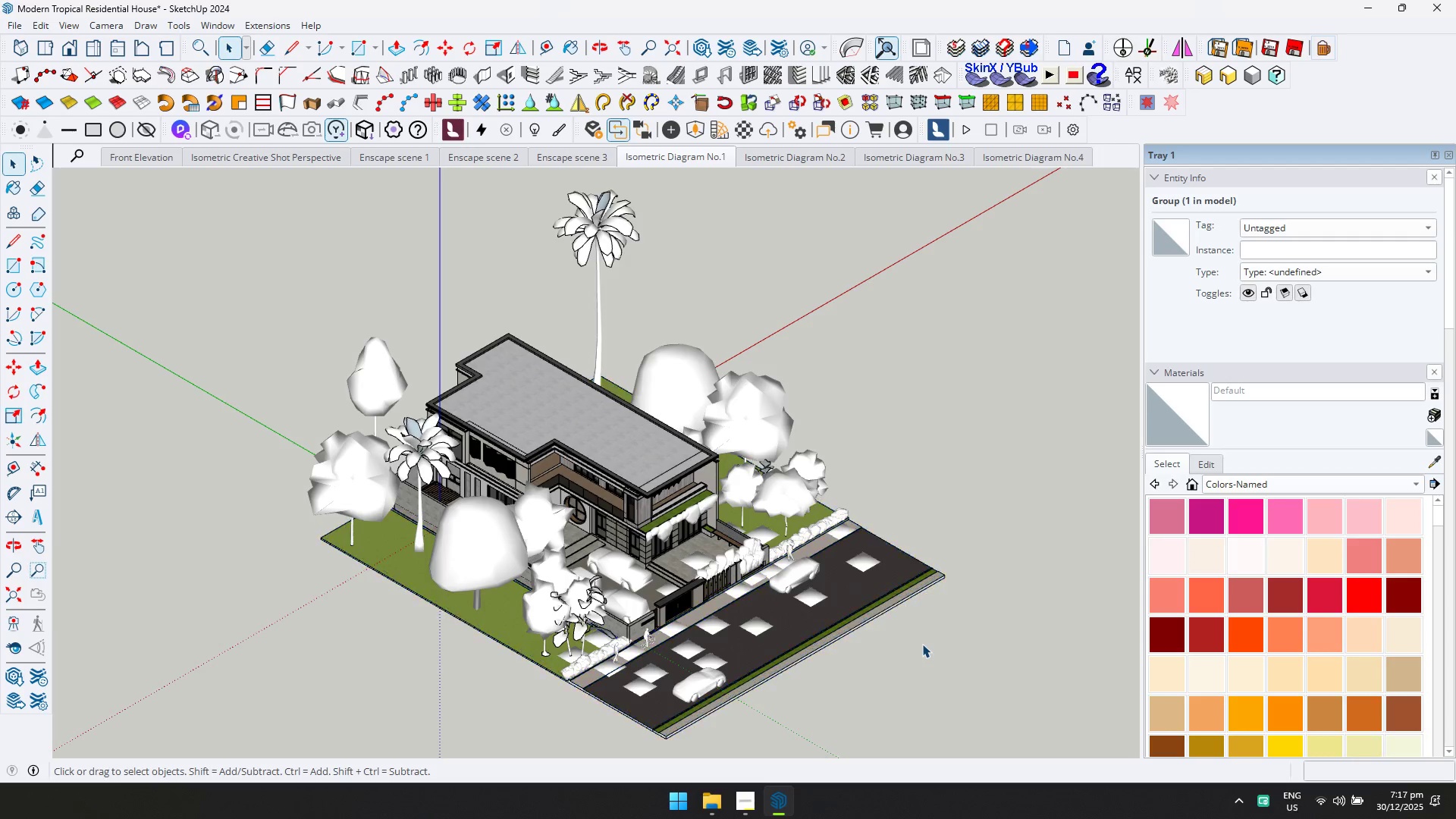 
key(Control+ControlLeft)
 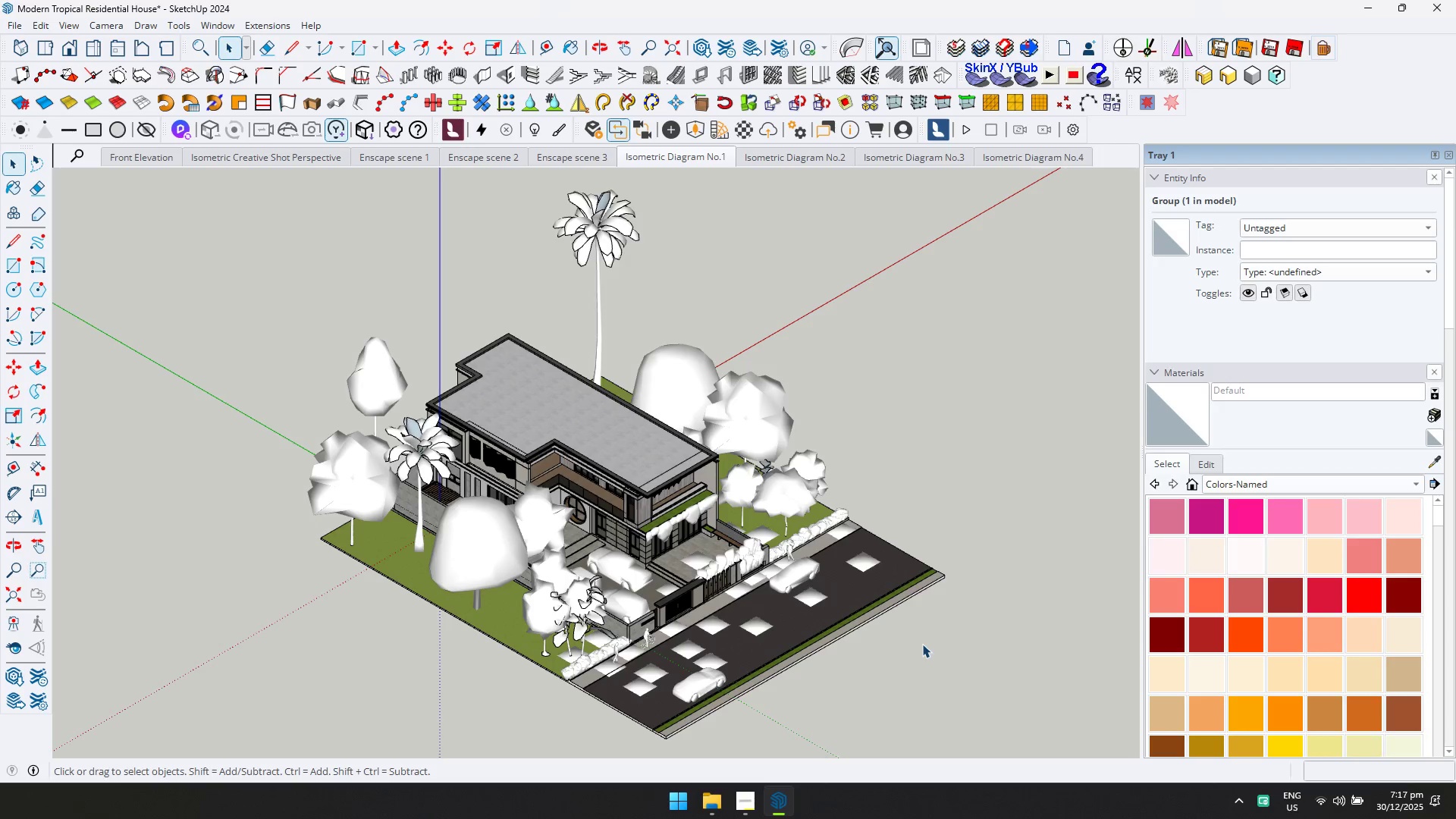 
key(Control+S)
 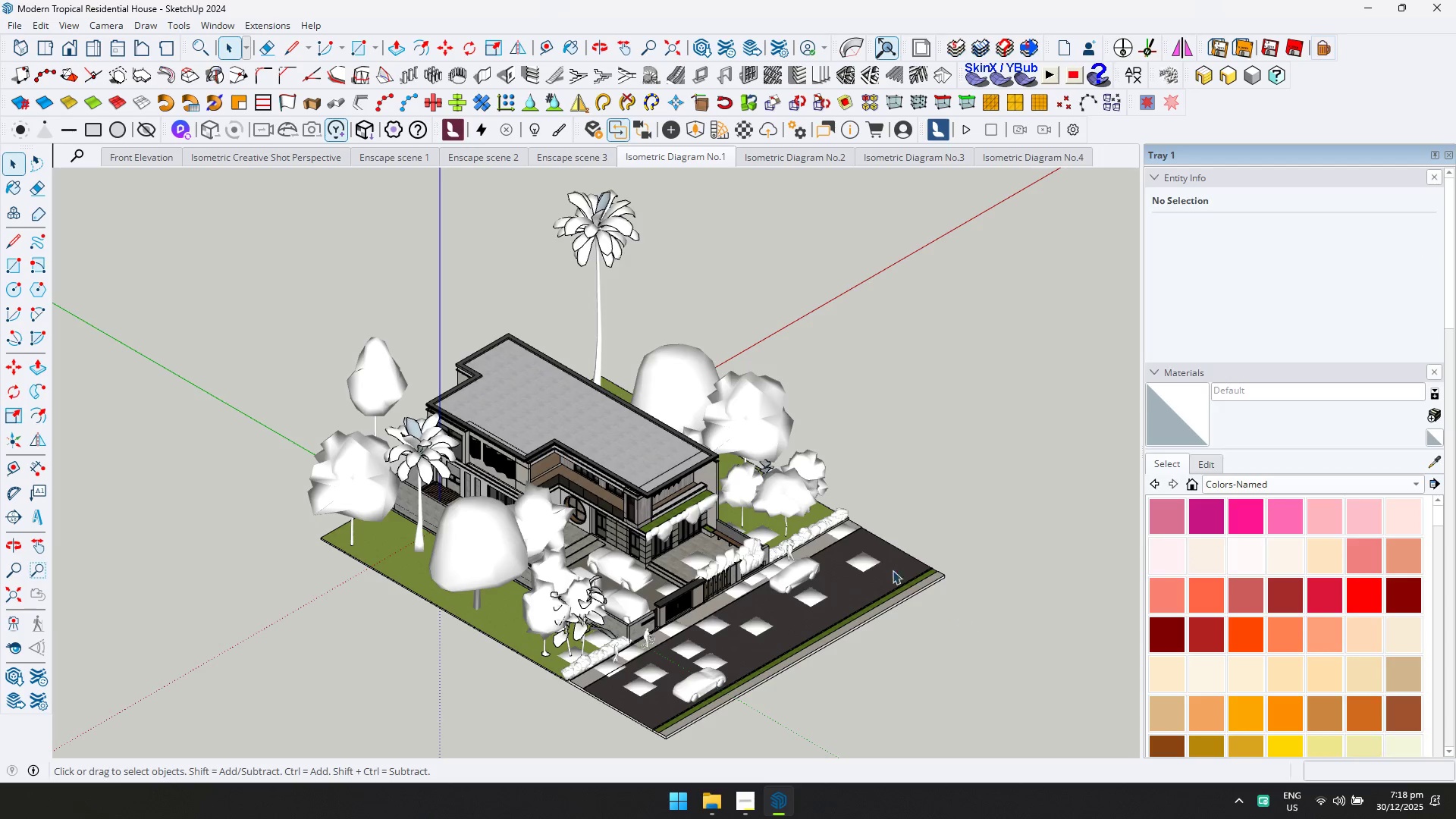 
left_click([272, 23])
 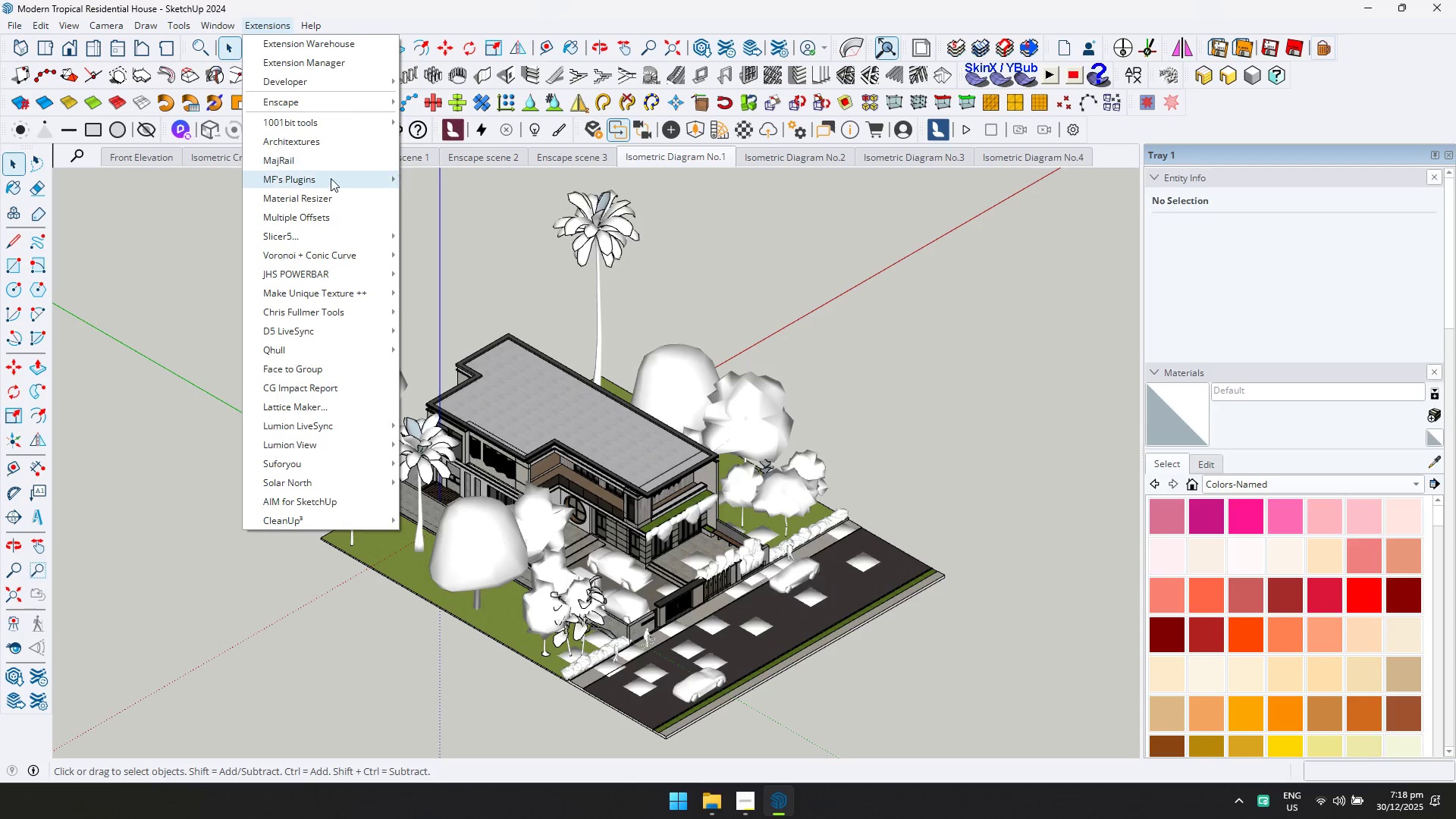 
left_click([332, 197])
 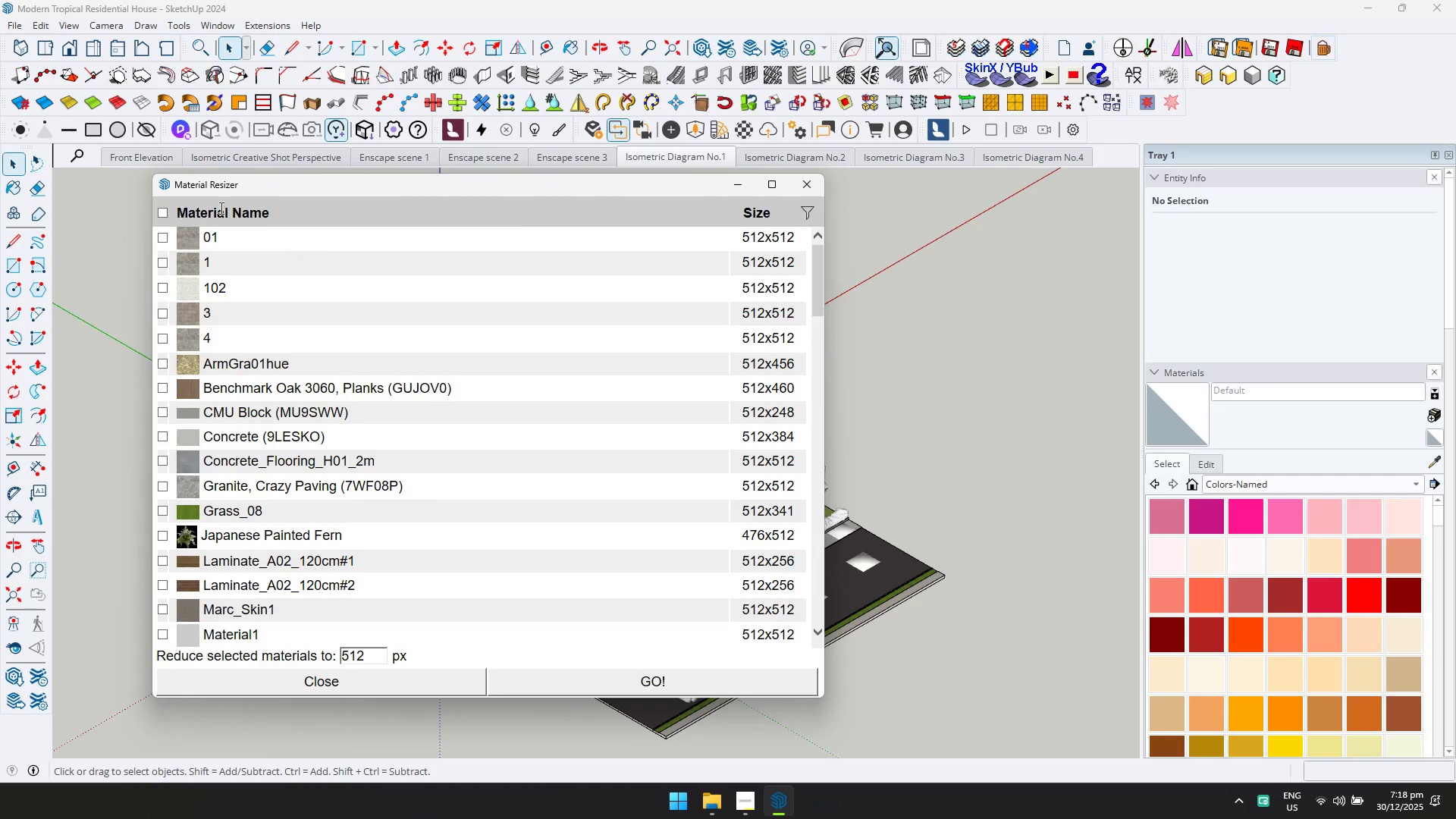 
left_click([803, 187])
 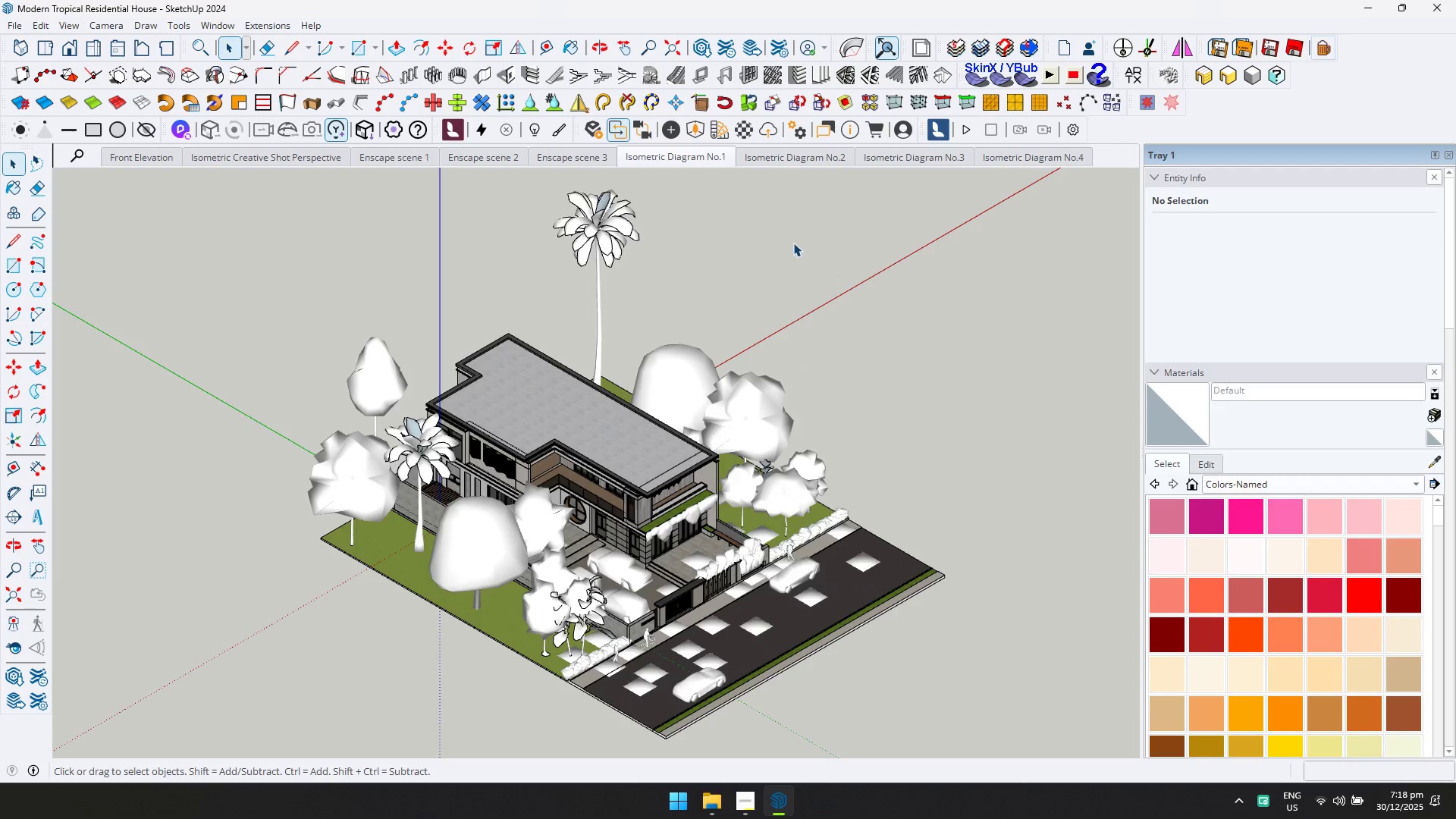 
key(Control+ControlLeft)
 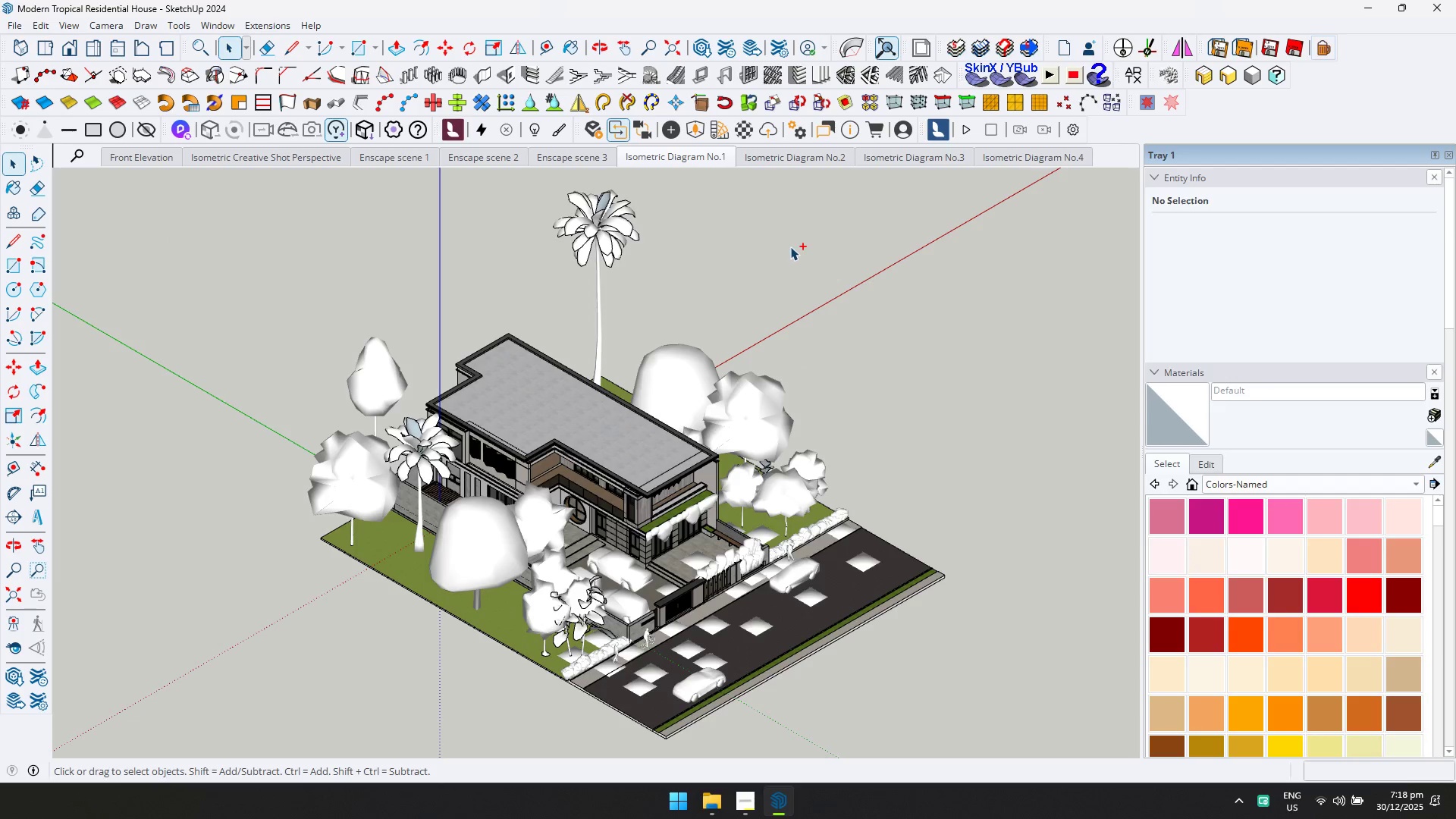 
key(Control+S)
 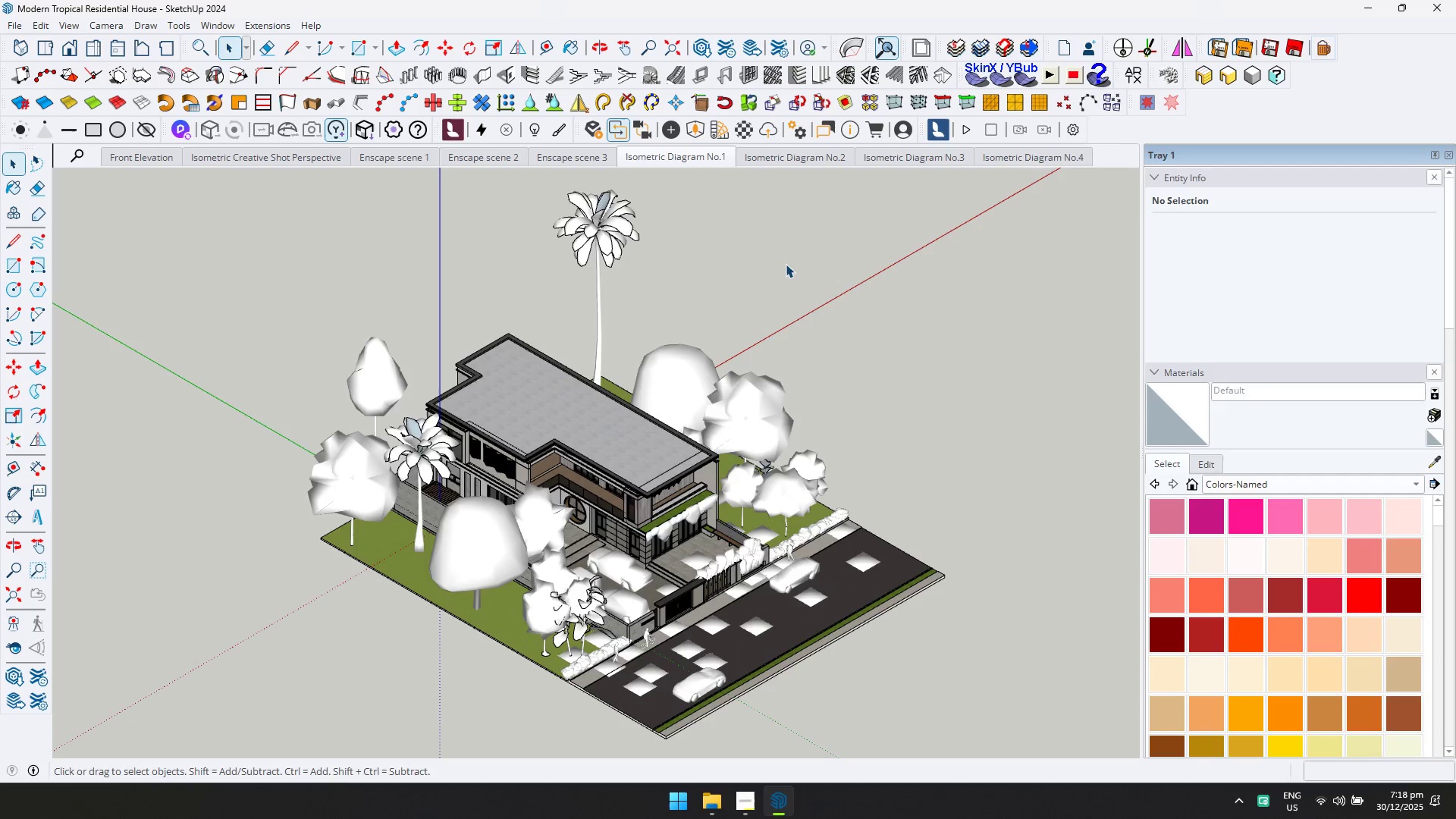 
double_click([874, 158])
 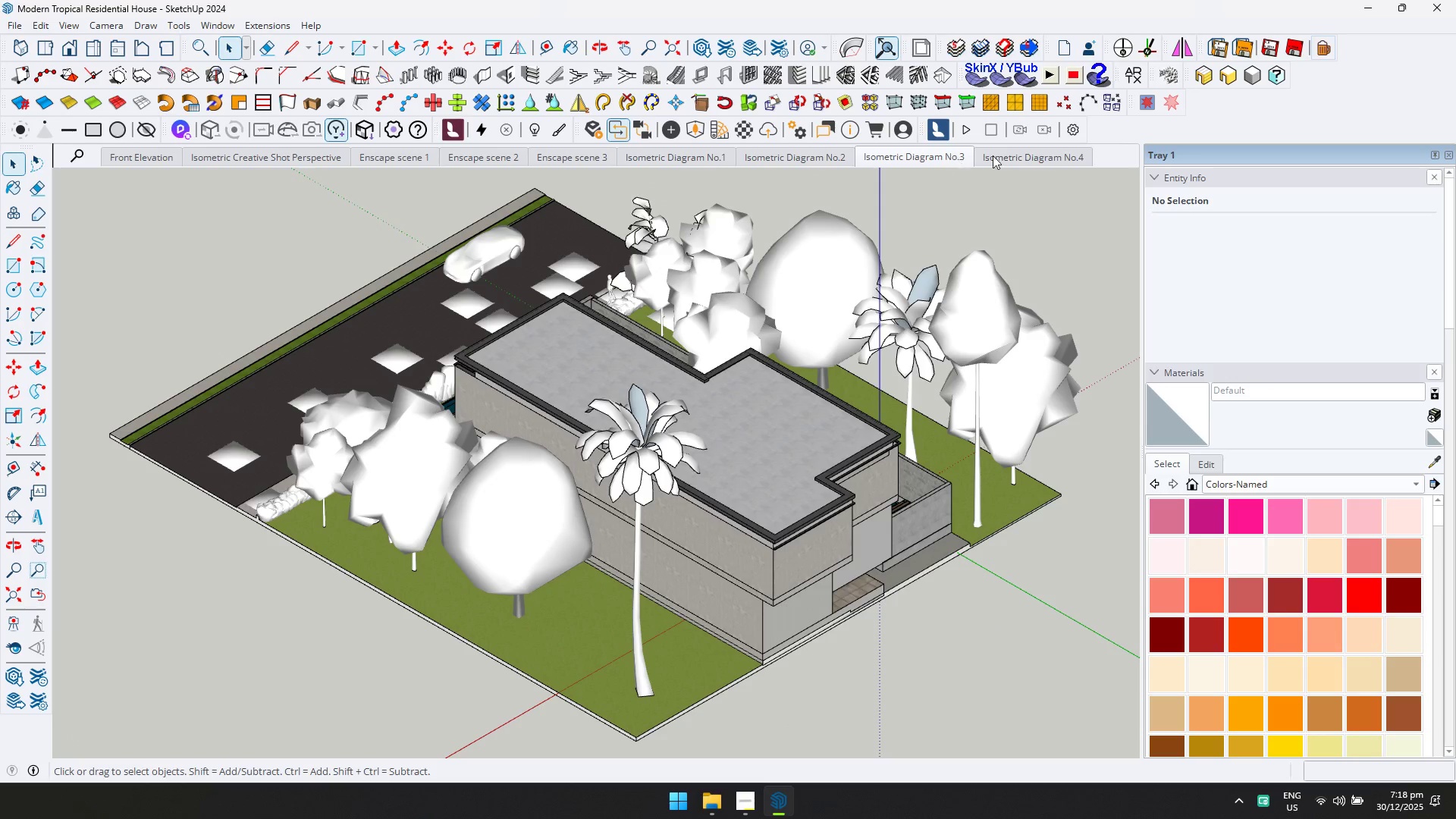 
triple_click([1005, 150])
 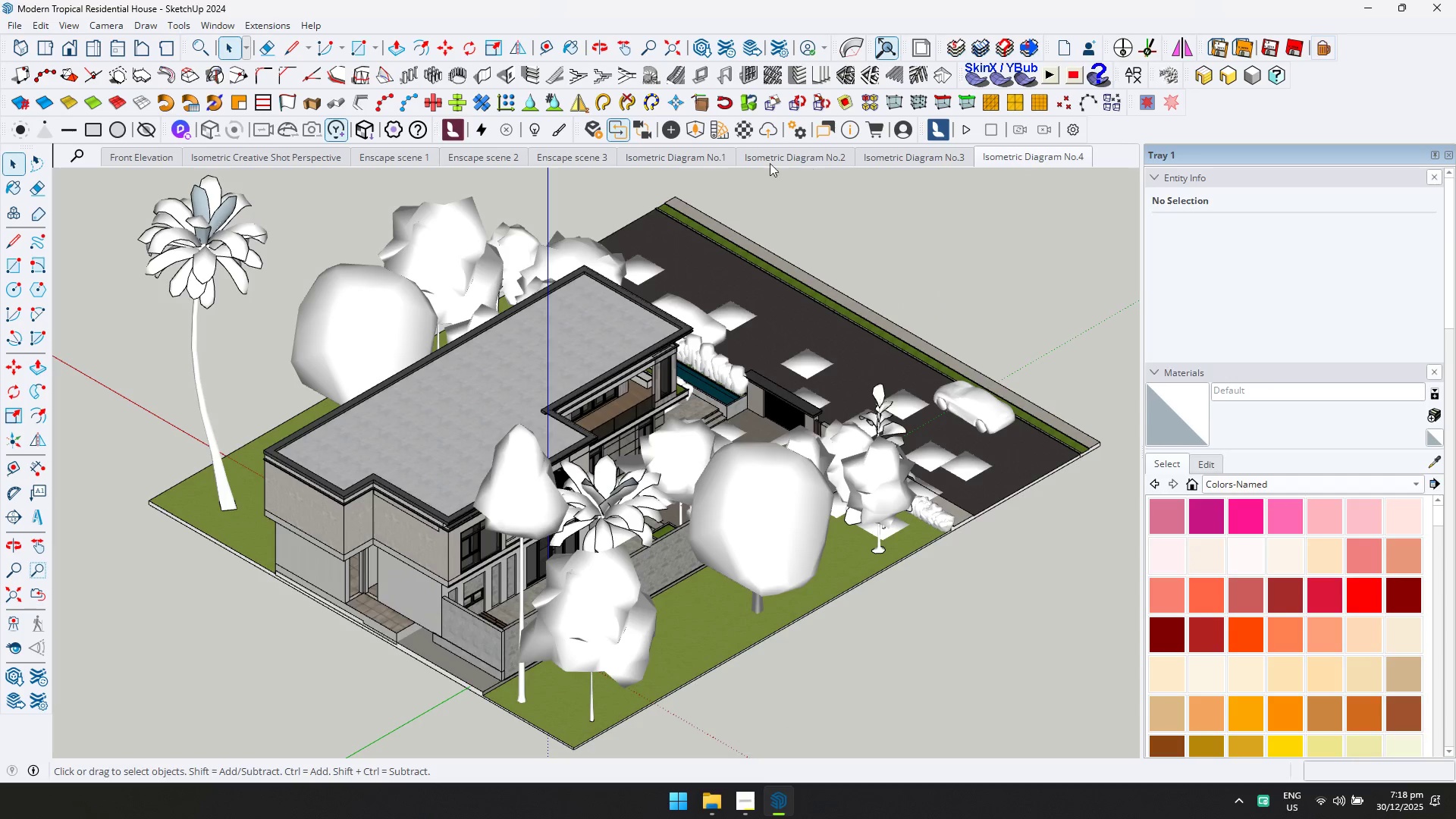 
left_click([721, 162])
 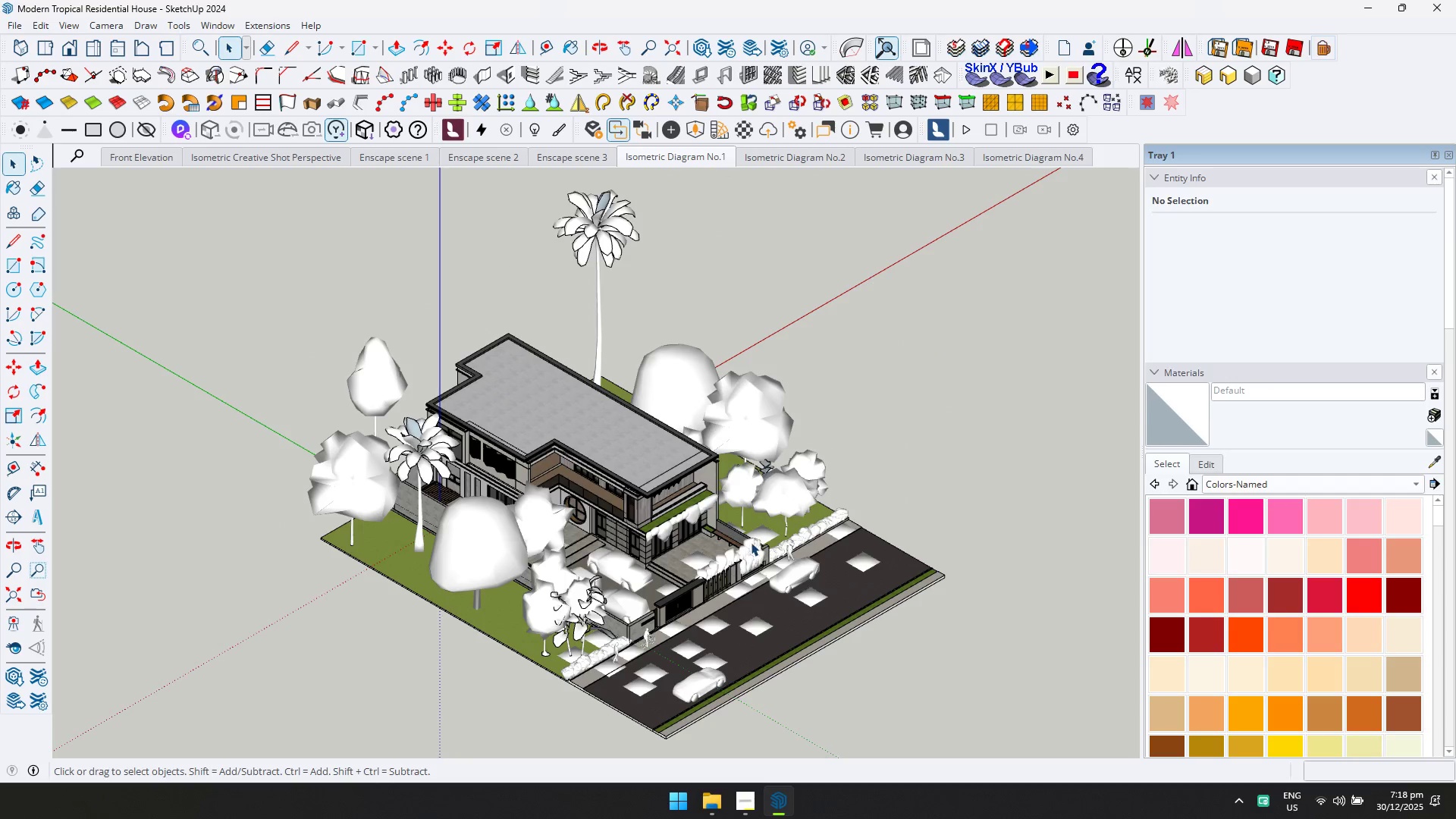 
key(Alt+Tab)
 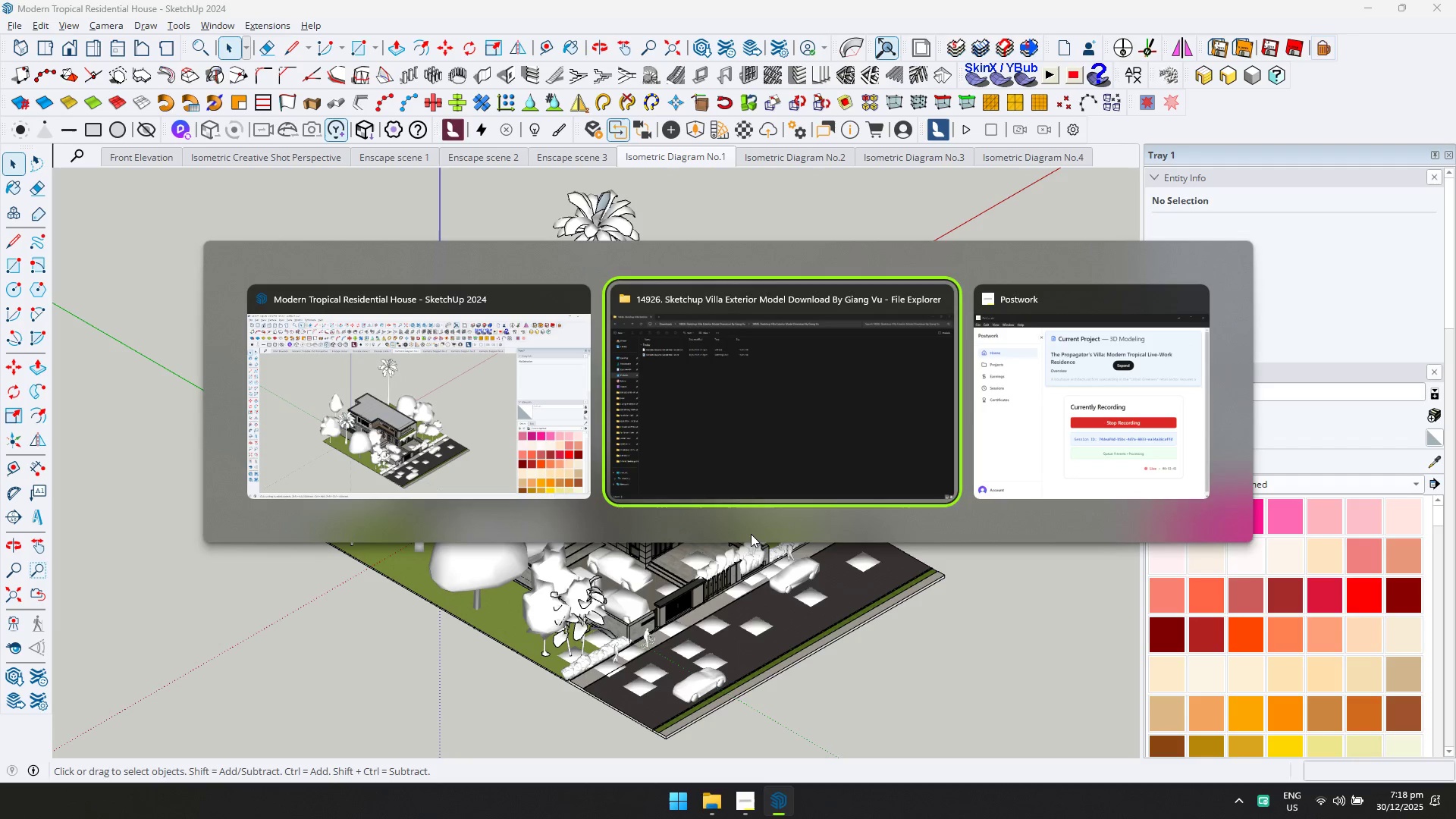 
key(Alt+Tab)